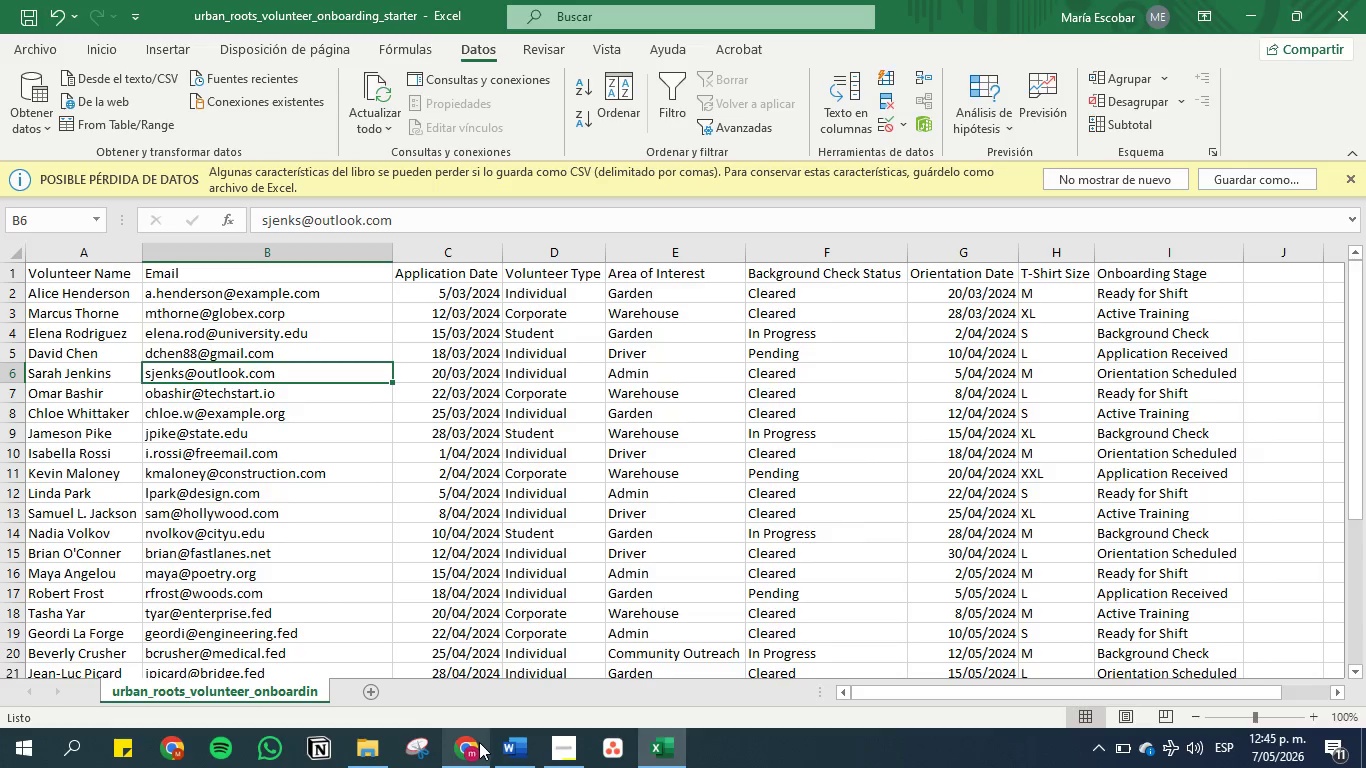 
left_click([506, 748])
 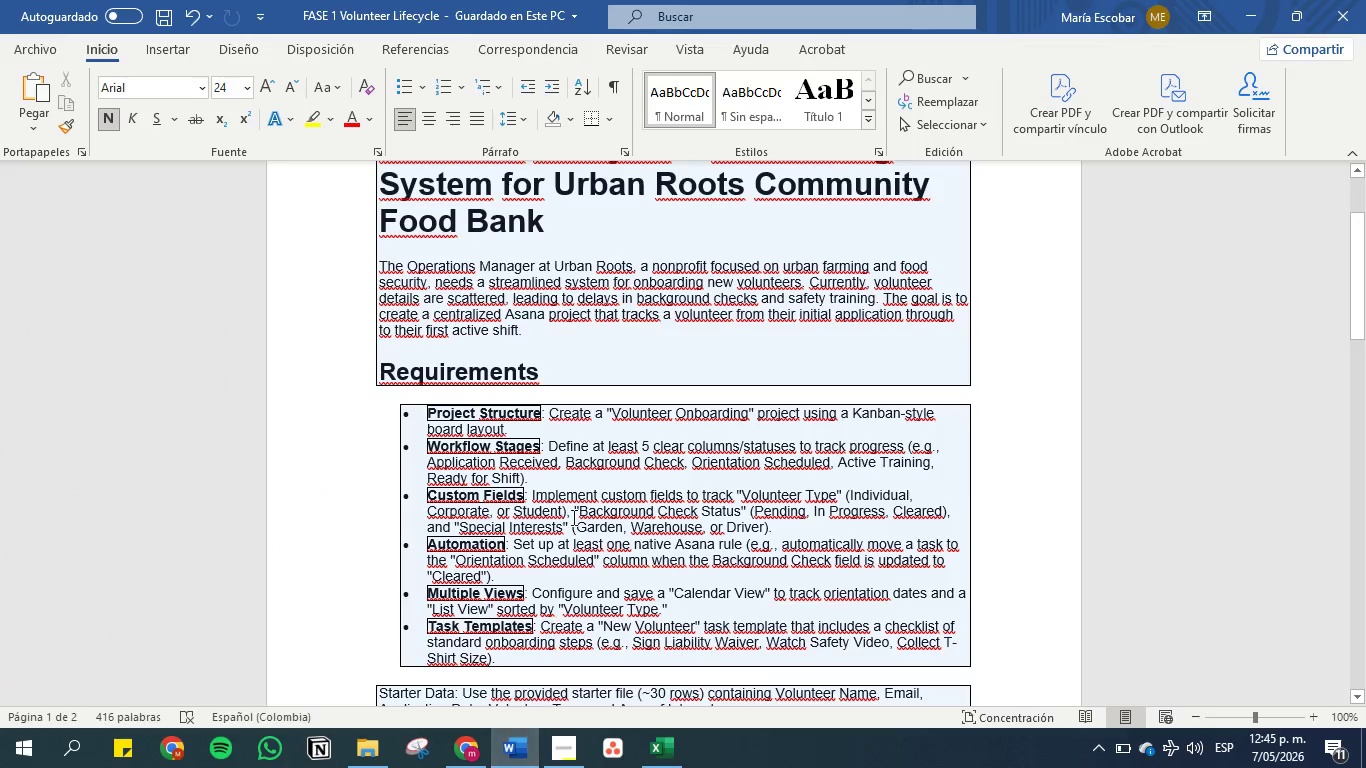 
left_click([582, 494])
 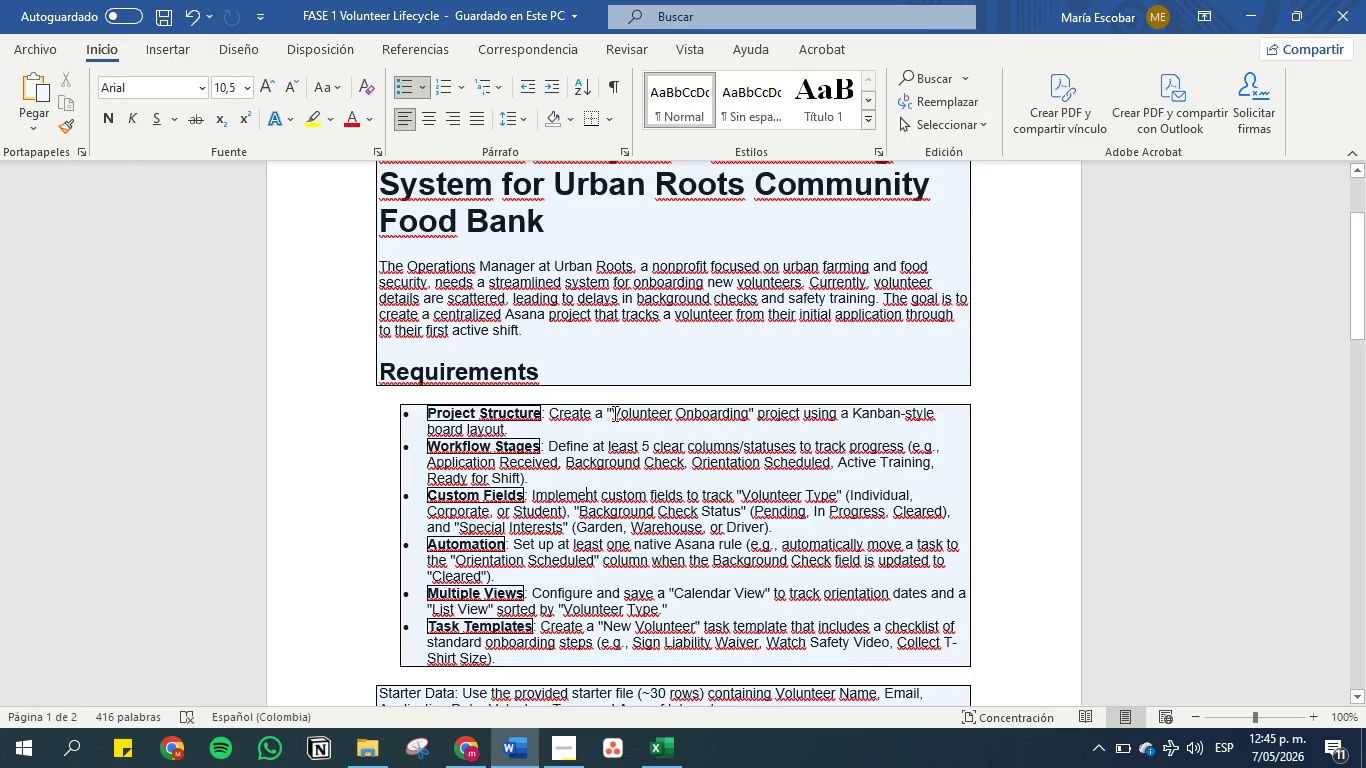 
left_click_drag(start_coordinate=[613, 413], to_coordinate=[749, 415])
 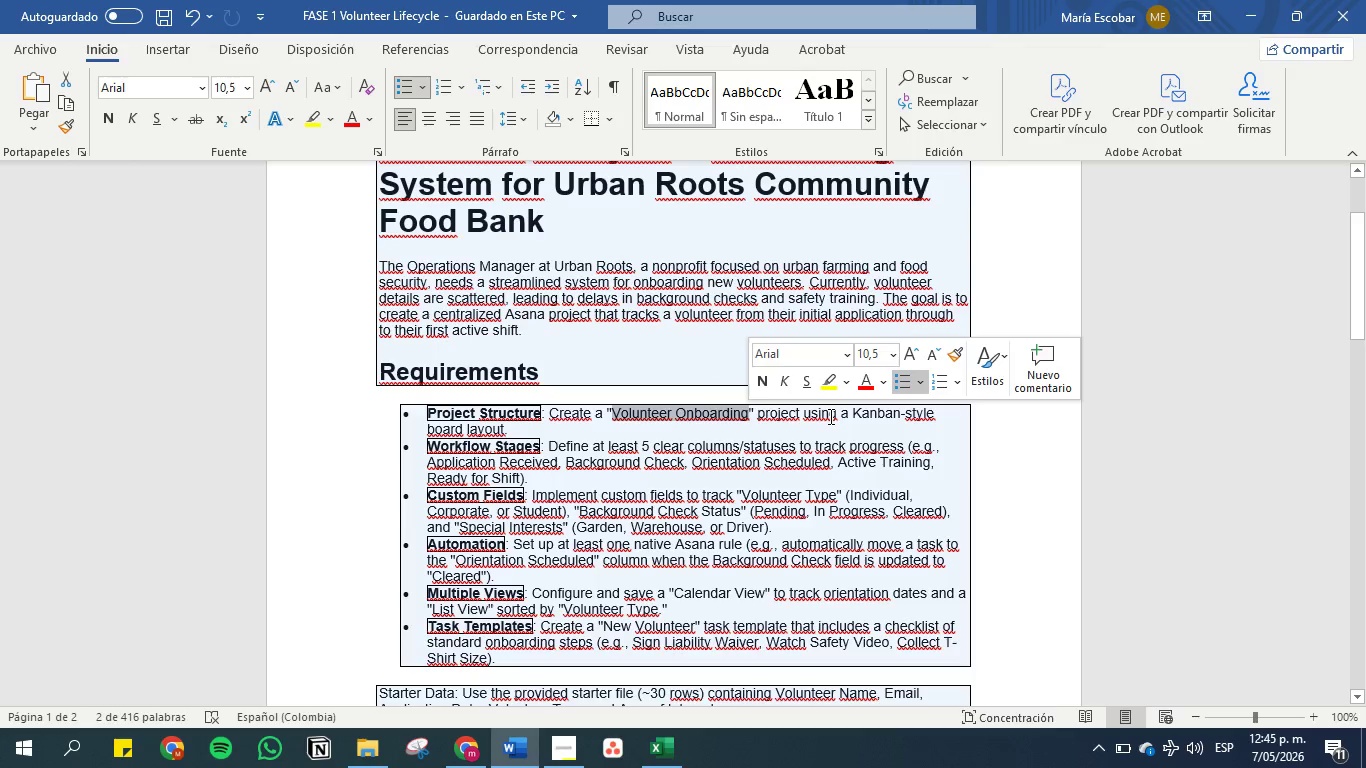 
key(Control+C)
 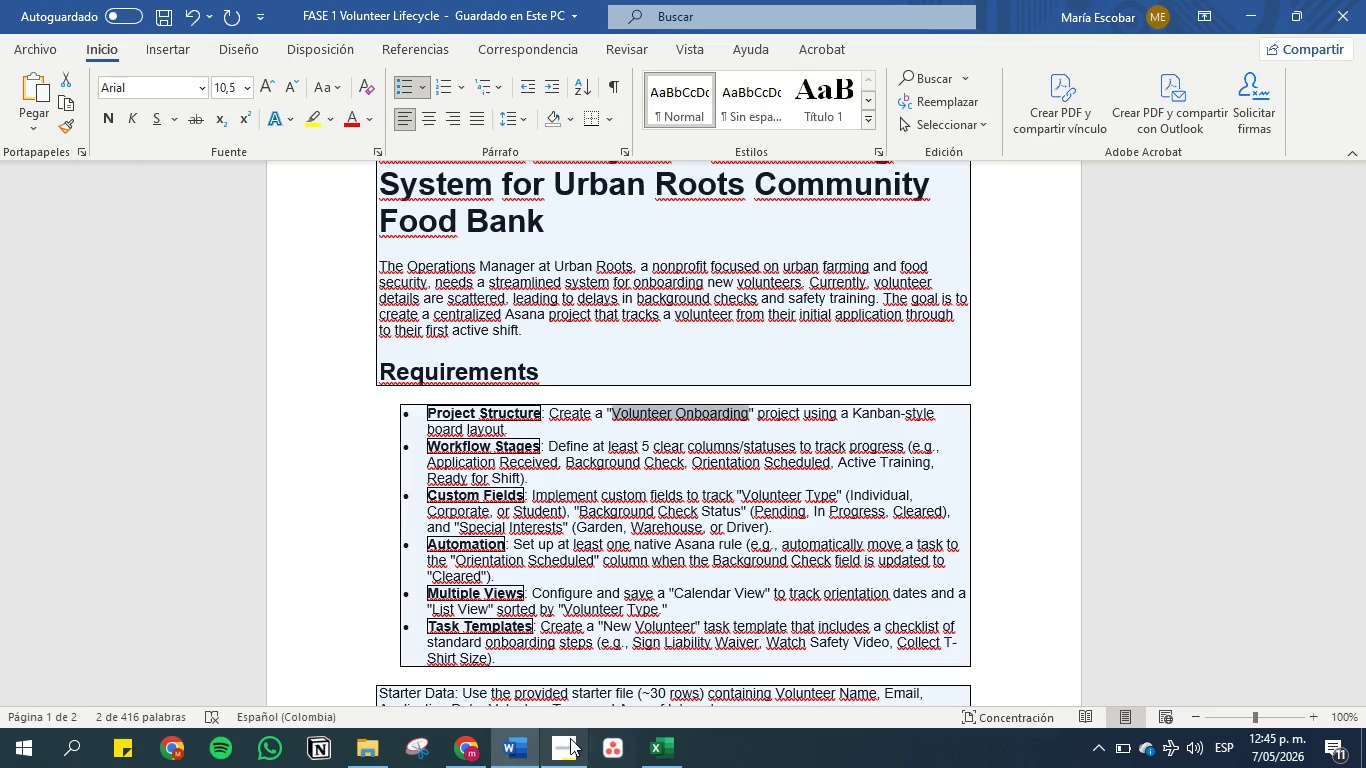 
left_click([607, 743])
 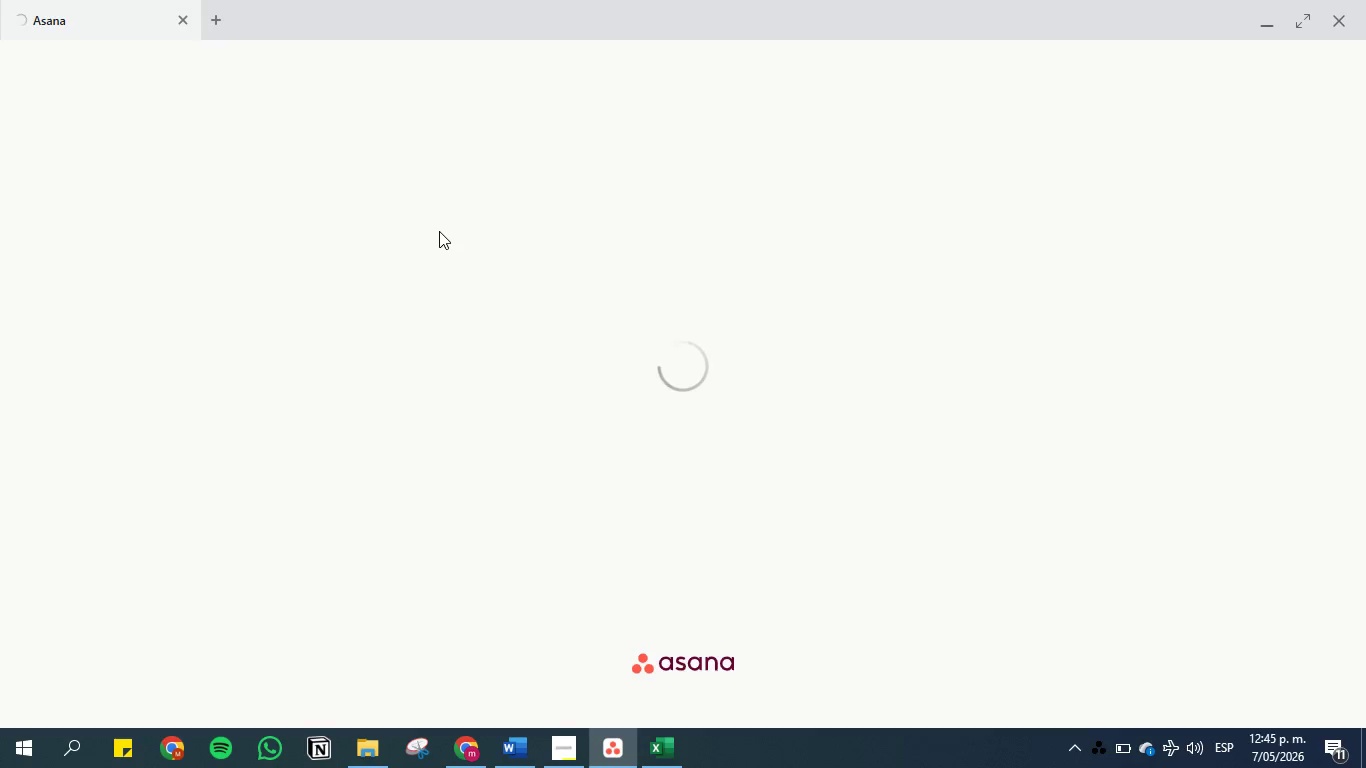 
wait(11.64)
 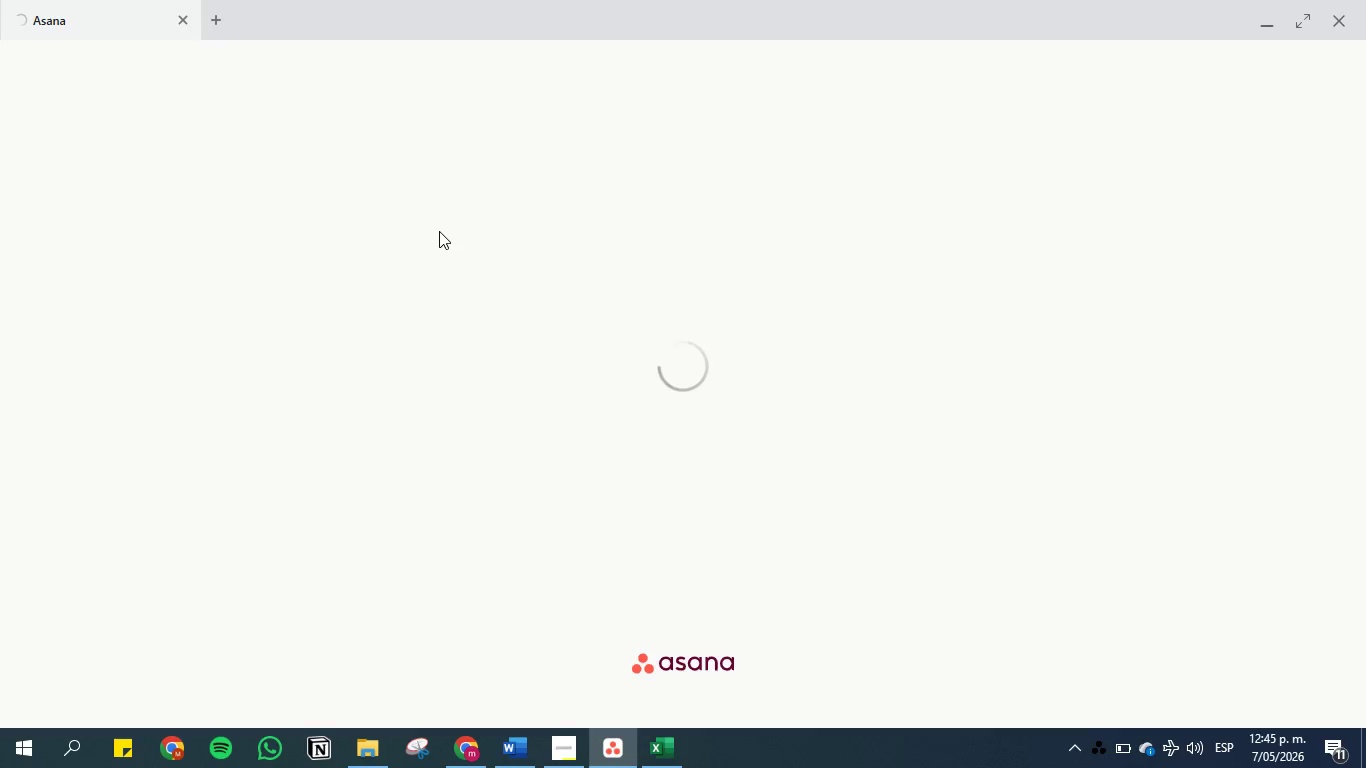 
left_click([82, 59])
 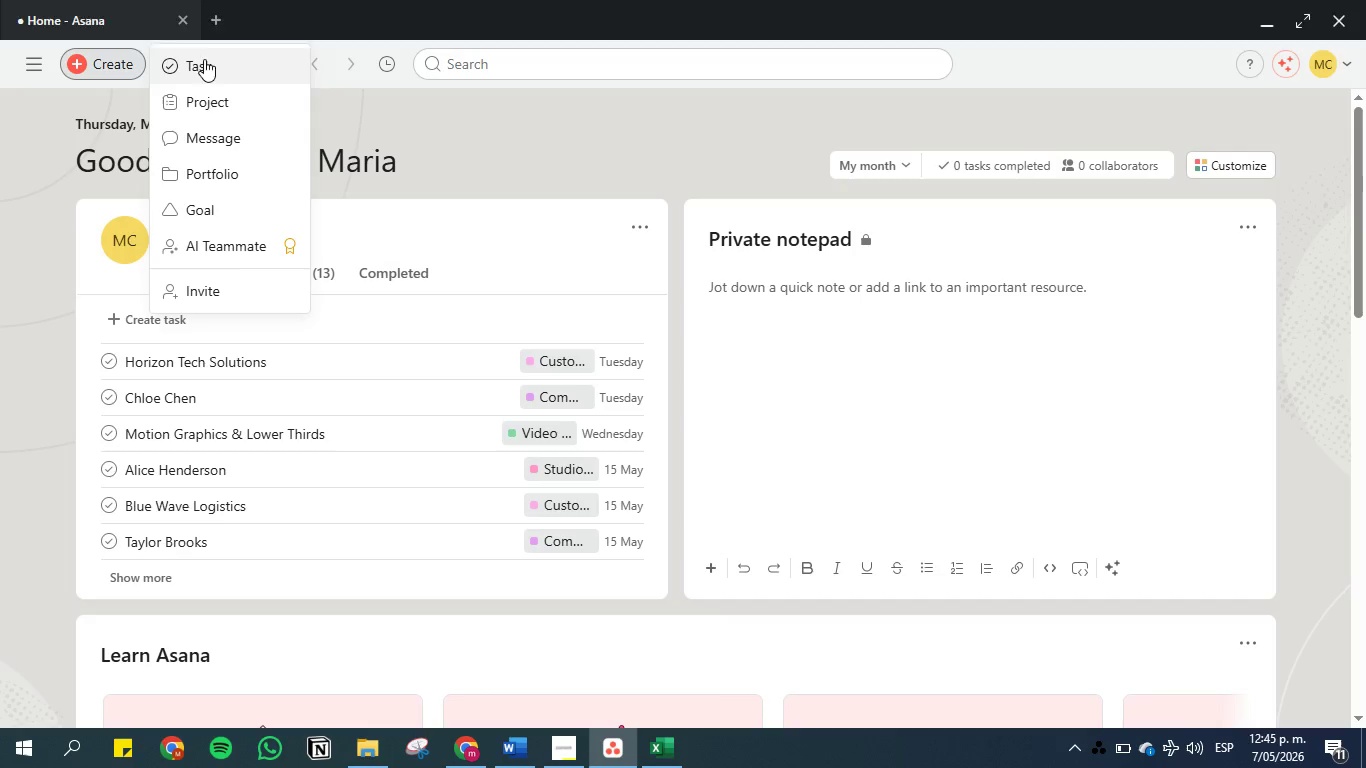 
left_click([215, 98])
 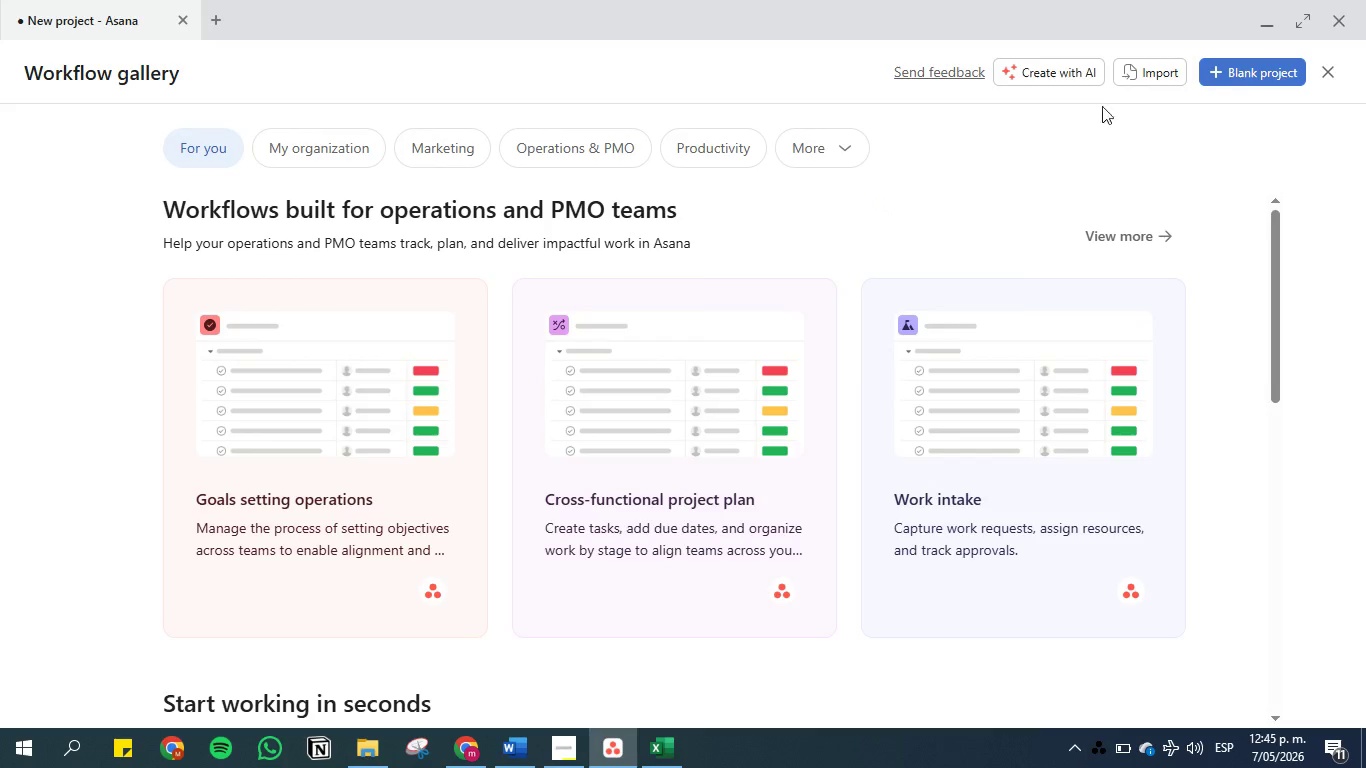 
left_click([1251, 74])
 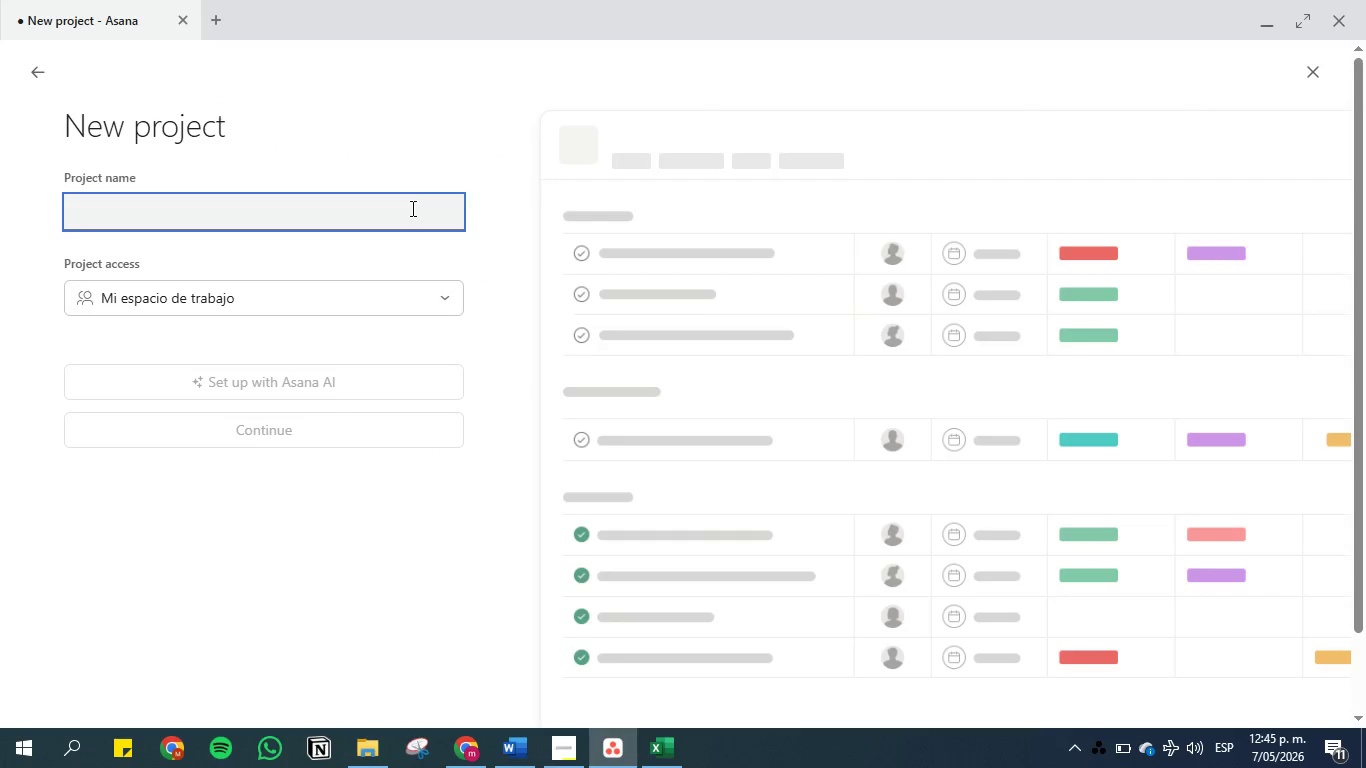 
left_click([374, 221])
 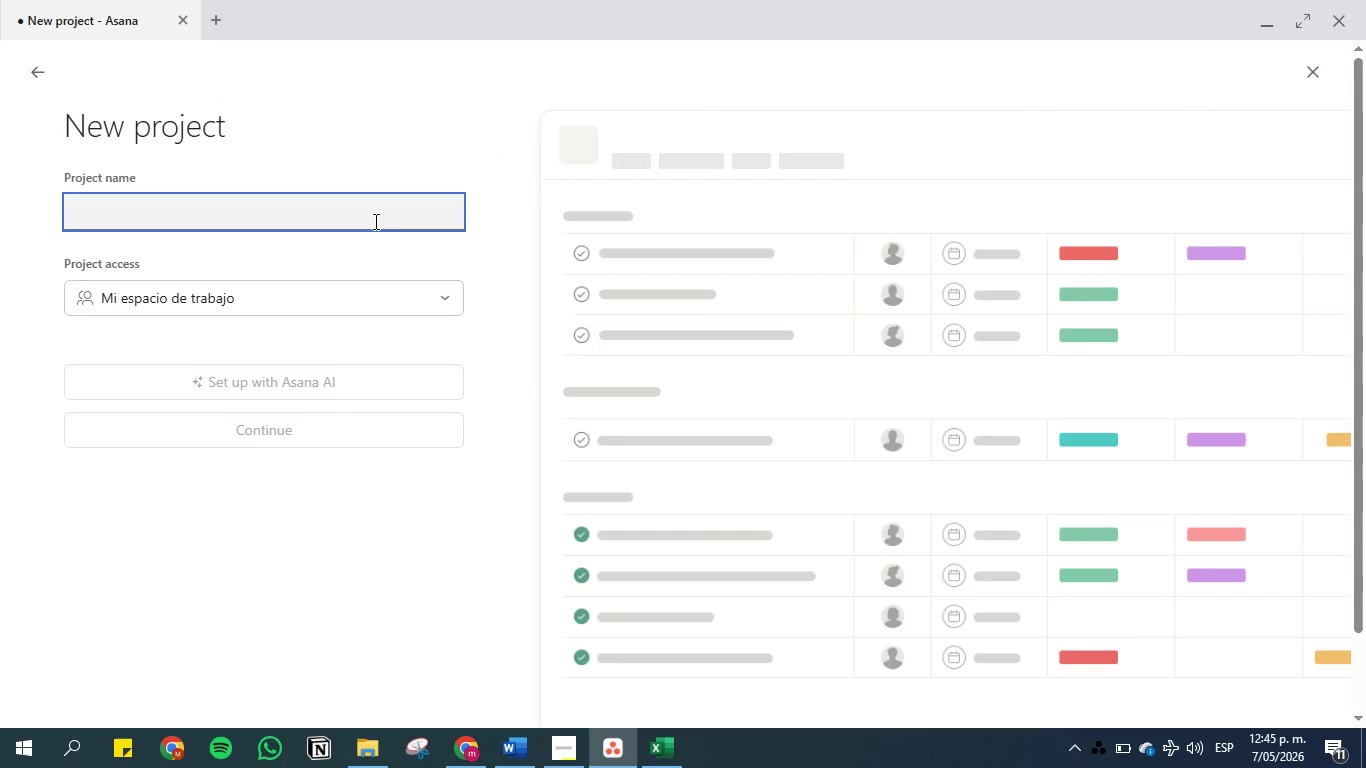 
key(Control+V)
 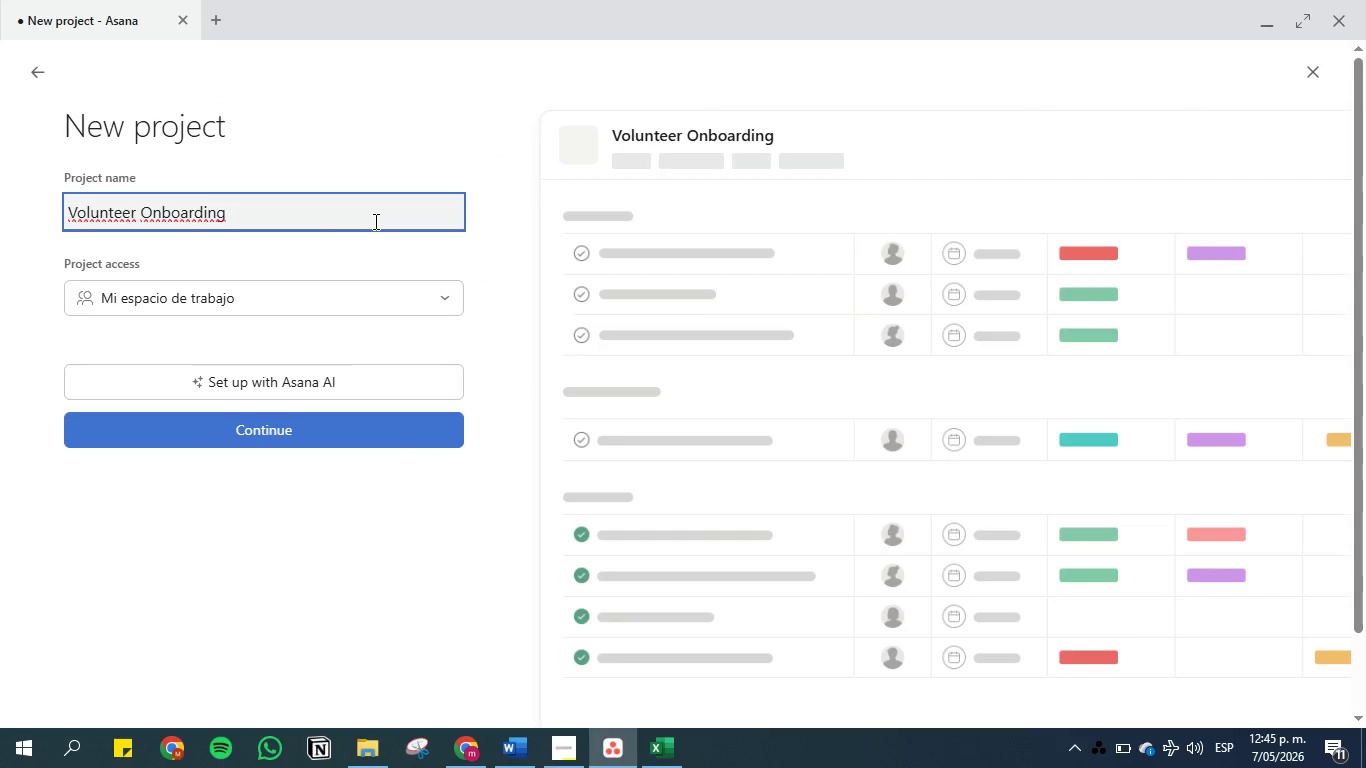 
key(Space)
 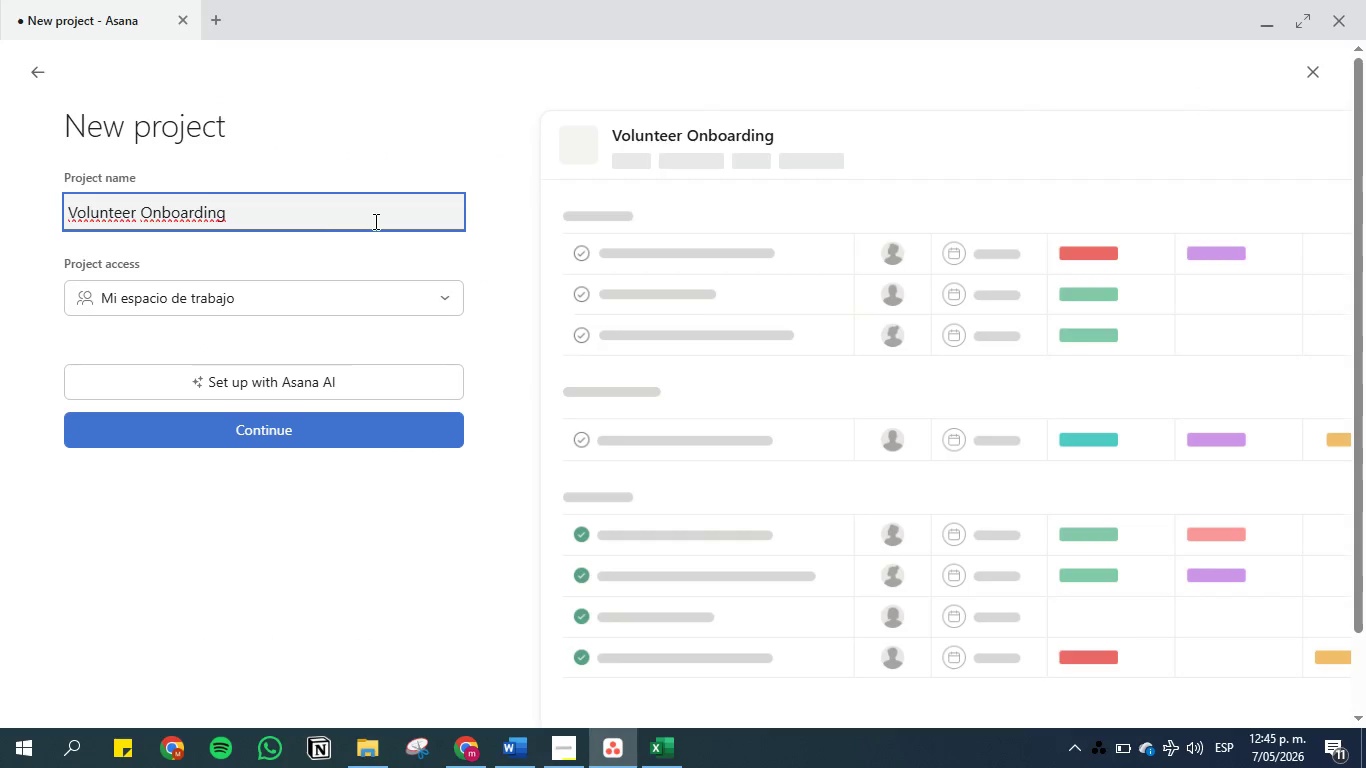 
key(Minus)
 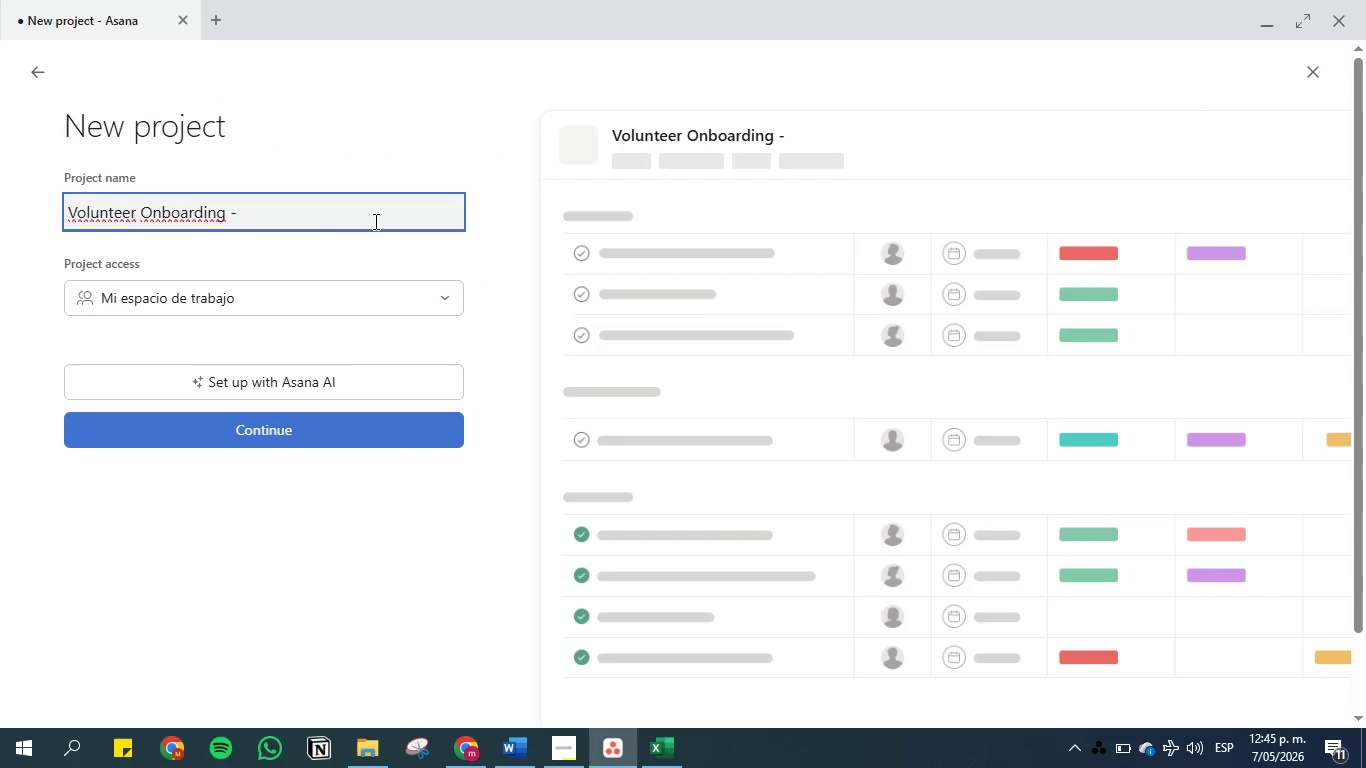 
key(Space)
 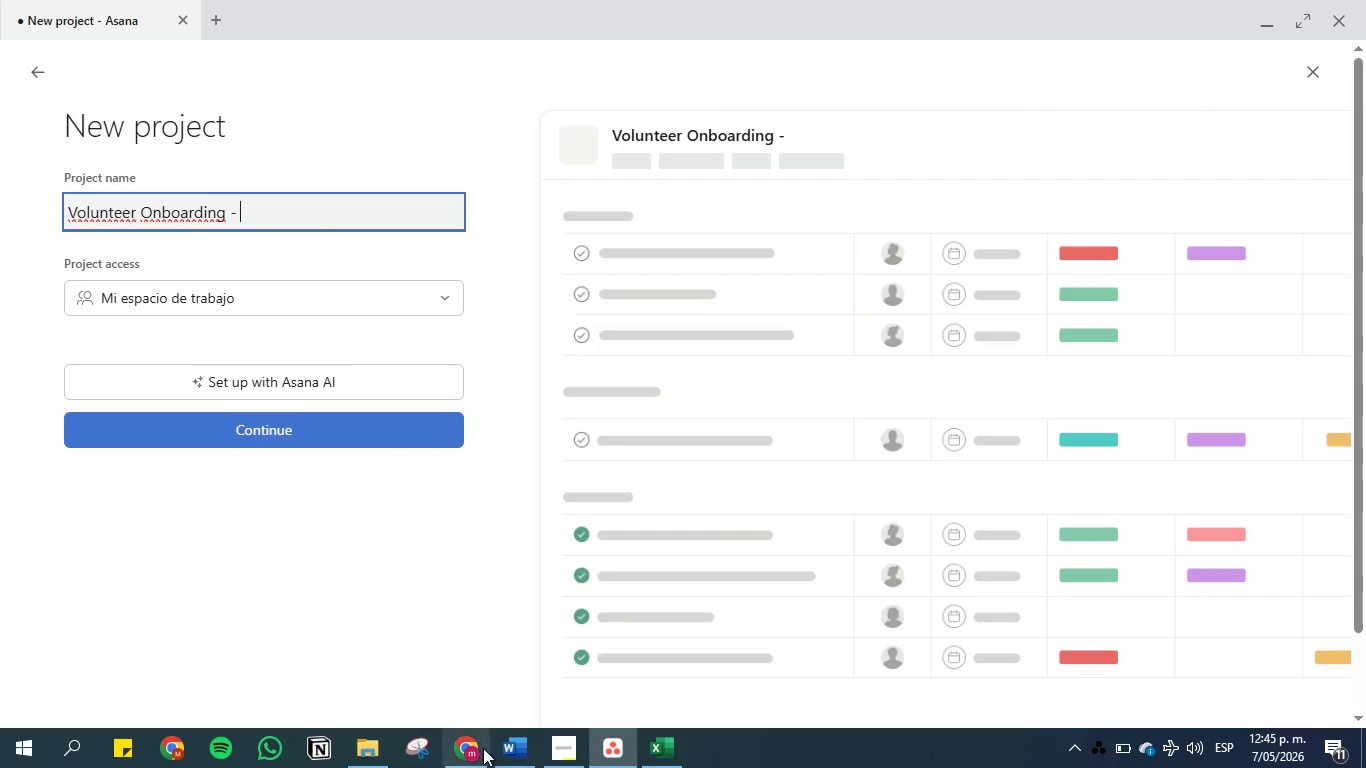 
left_click([519, 755])
 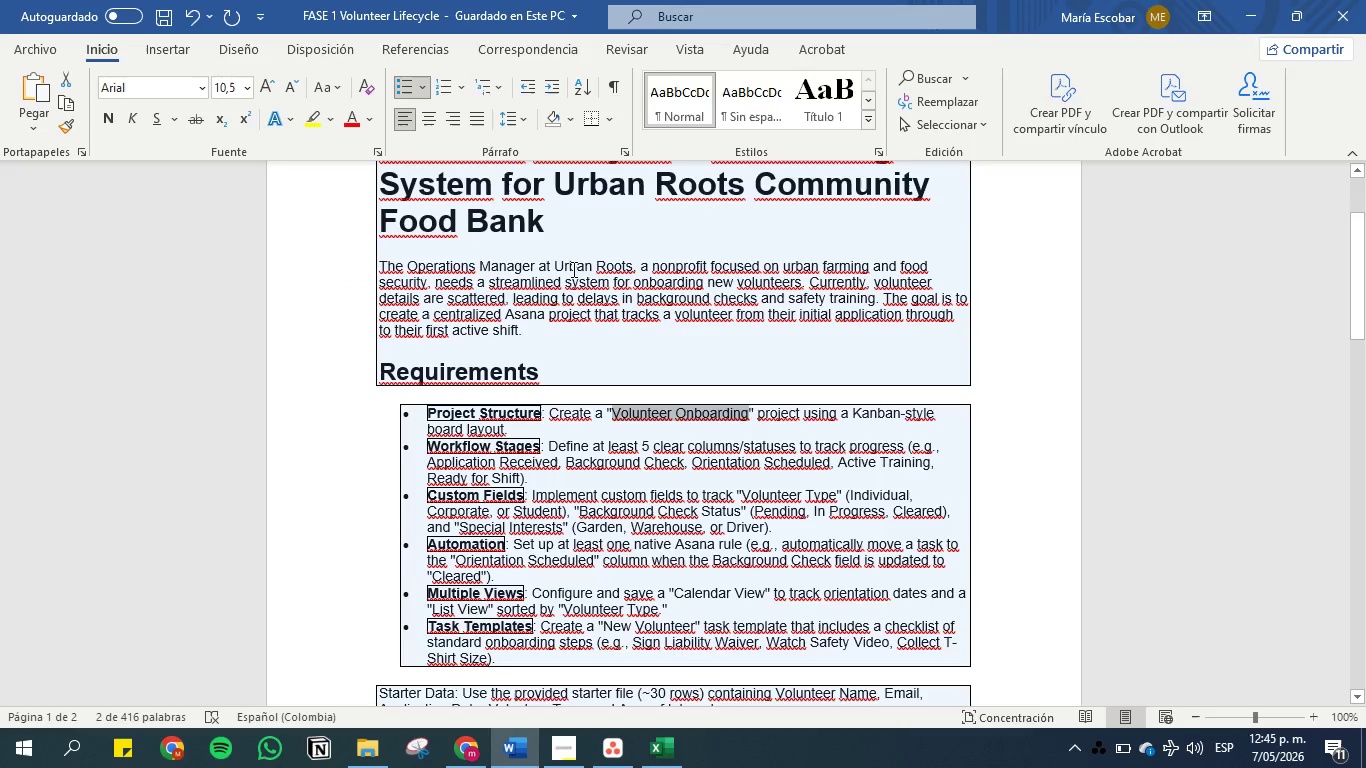 
left_click_drag(start_coordinate=[560, 264], to_coordinate=[629, 269])
 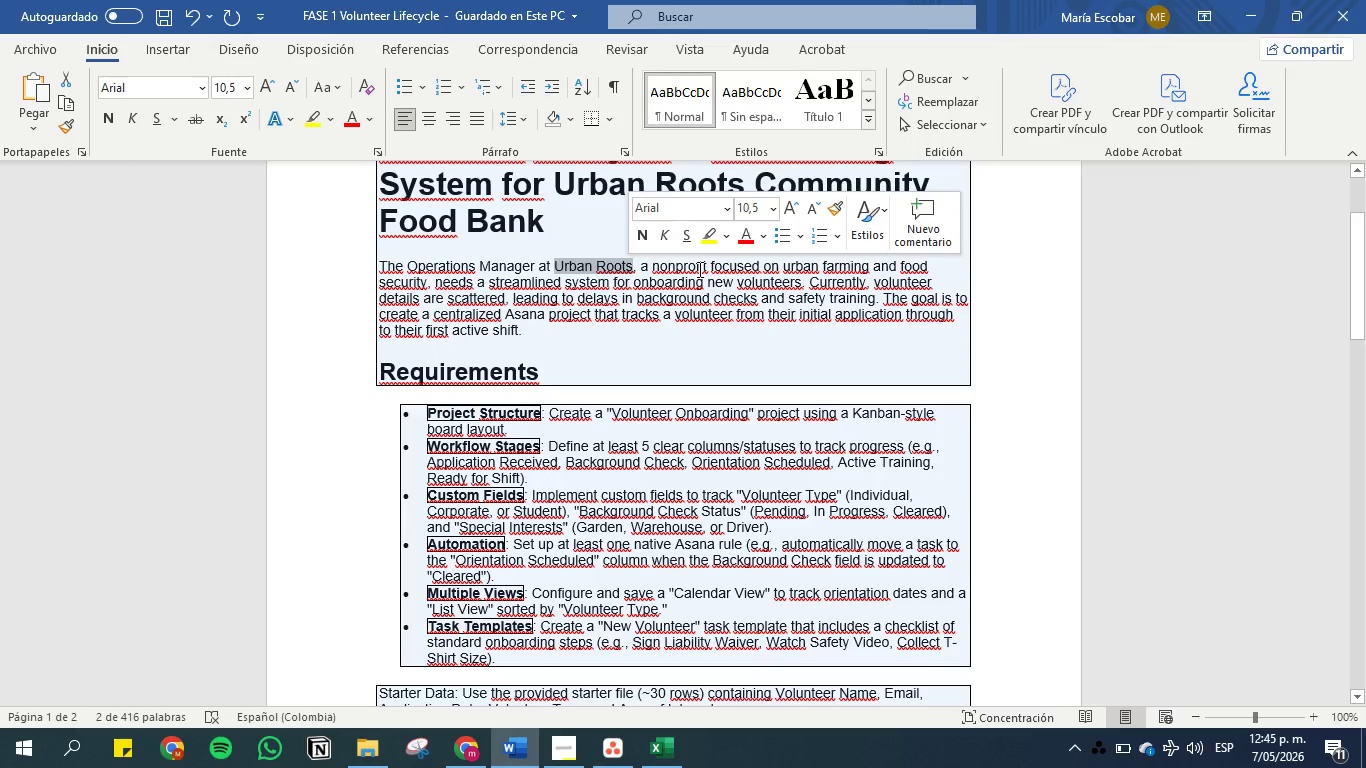 
key(Control+C)
 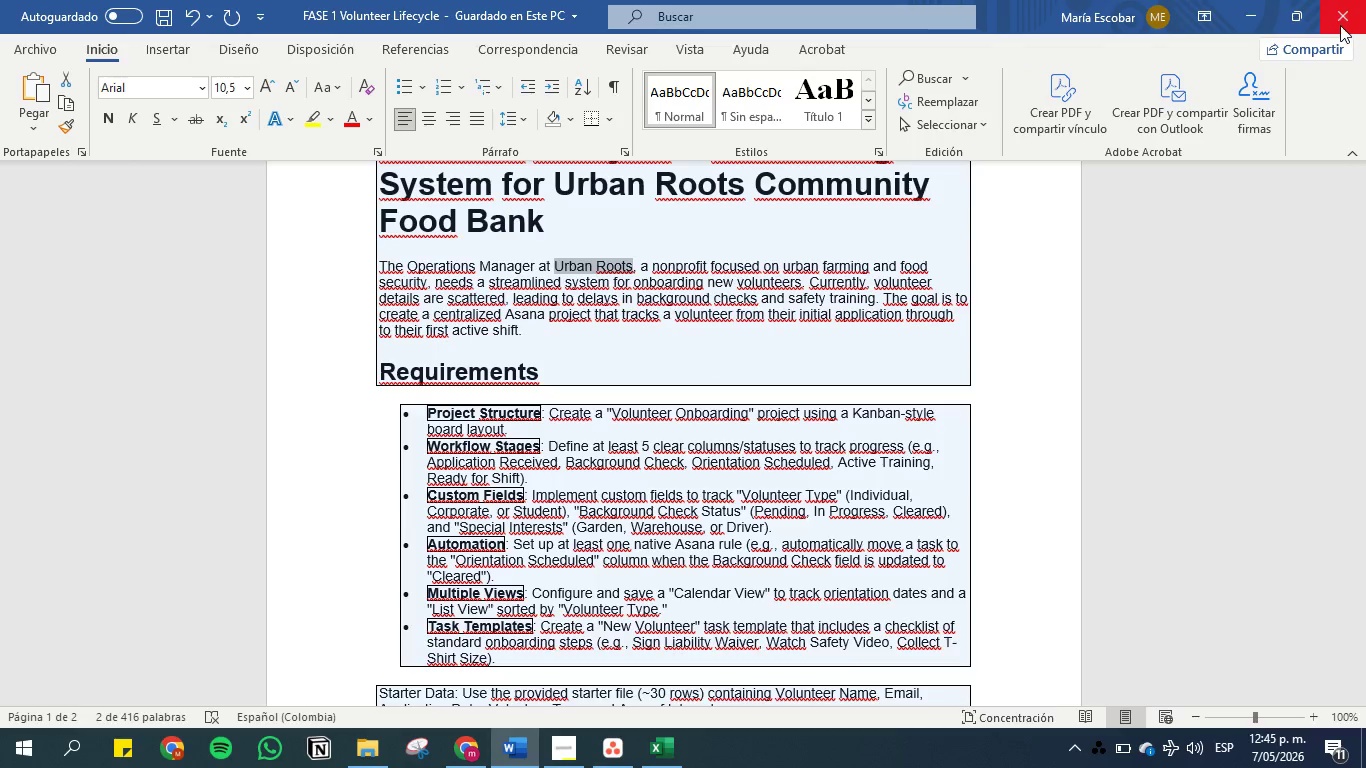 
left_click([1262, 15])
 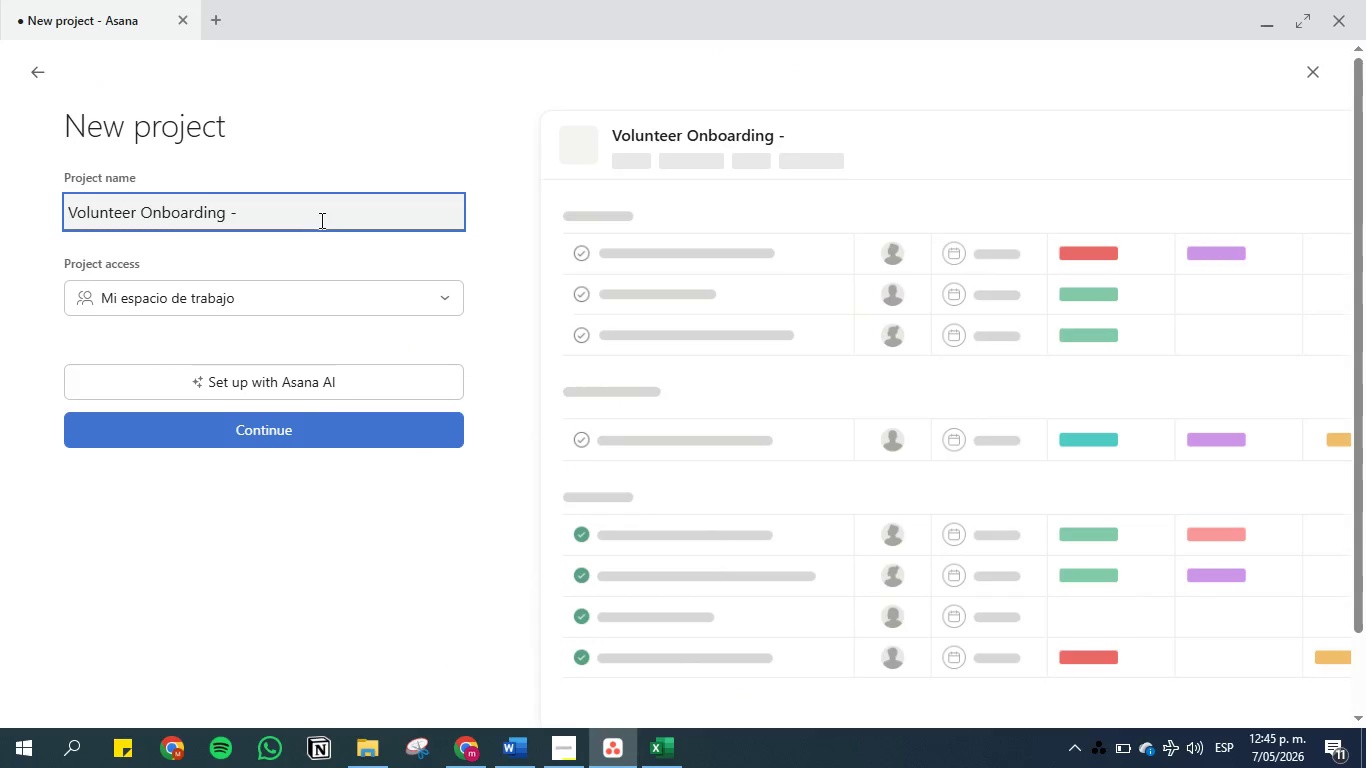 
key(Control+V)
 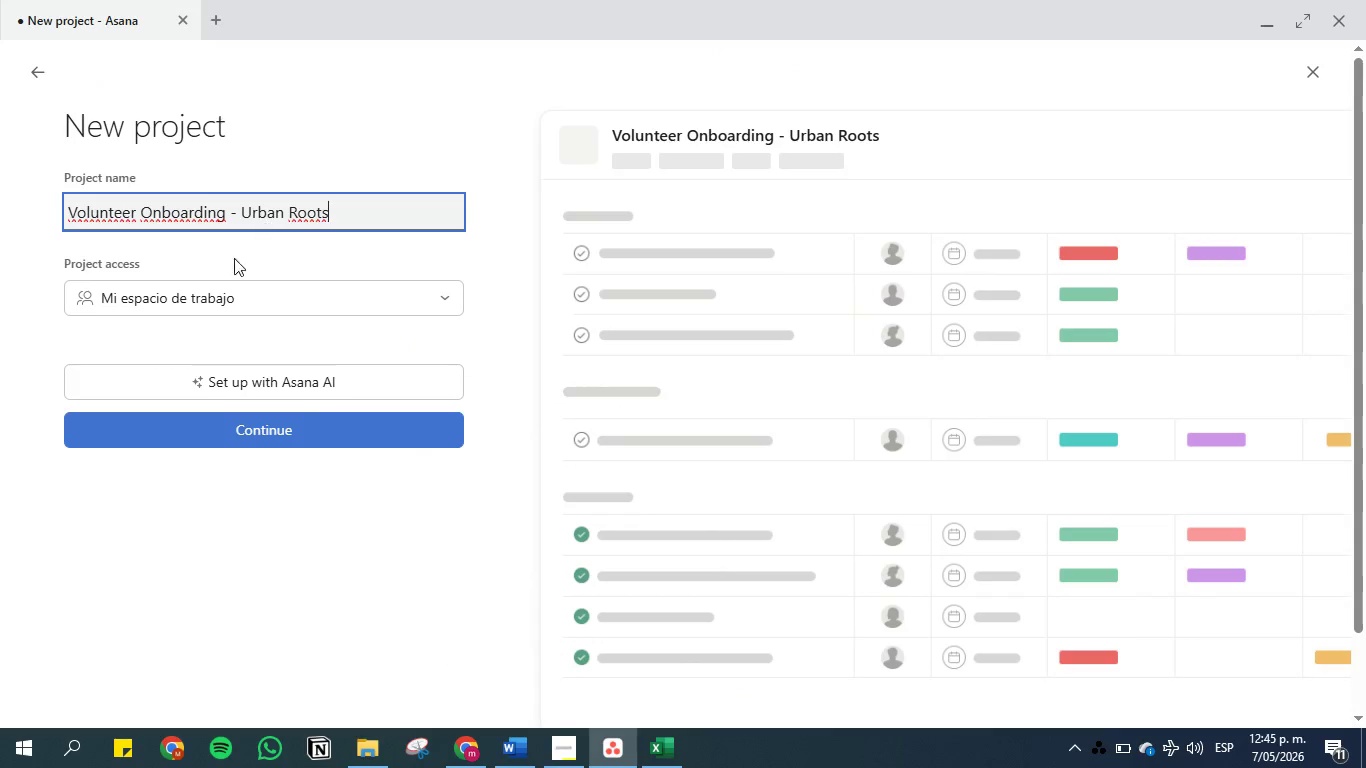 
left_click([251, 436])
 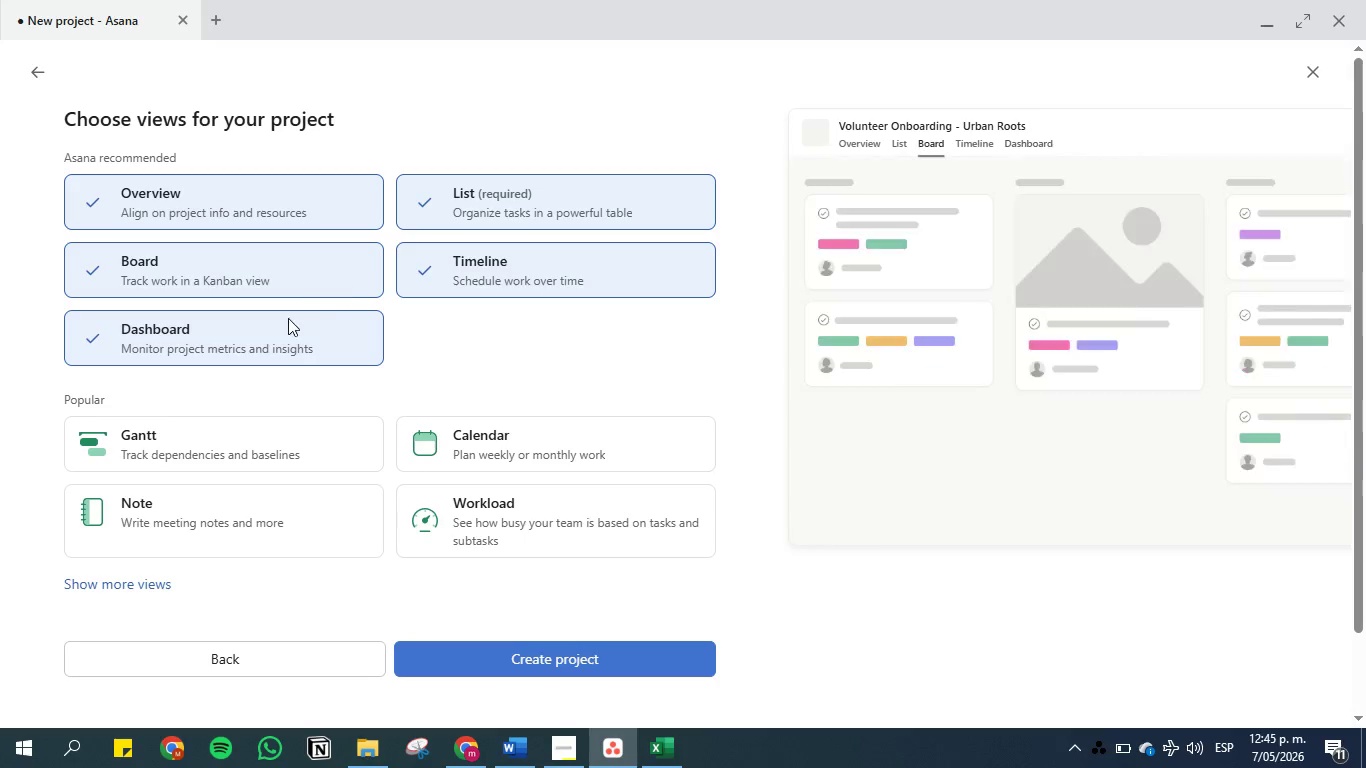 
double_click([296, 264])
 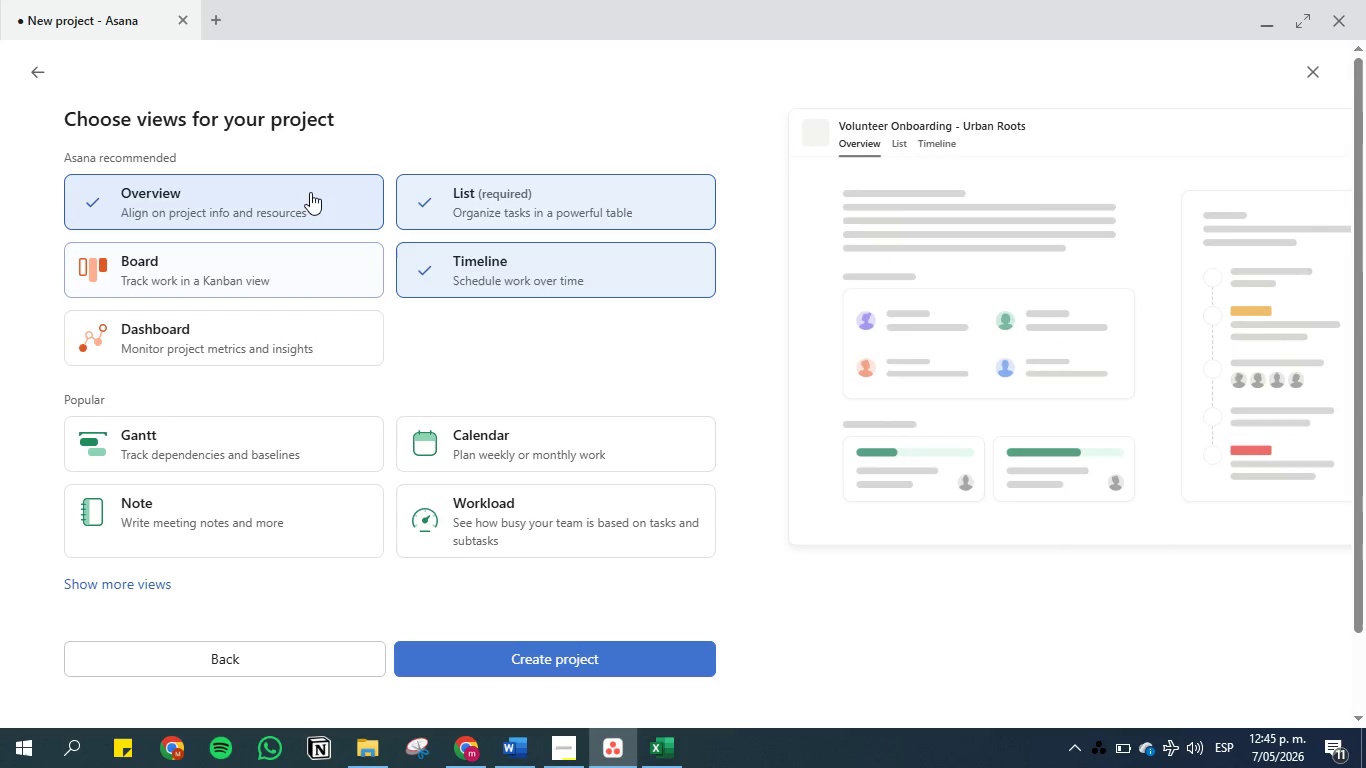 
triple_click([310, 192])
 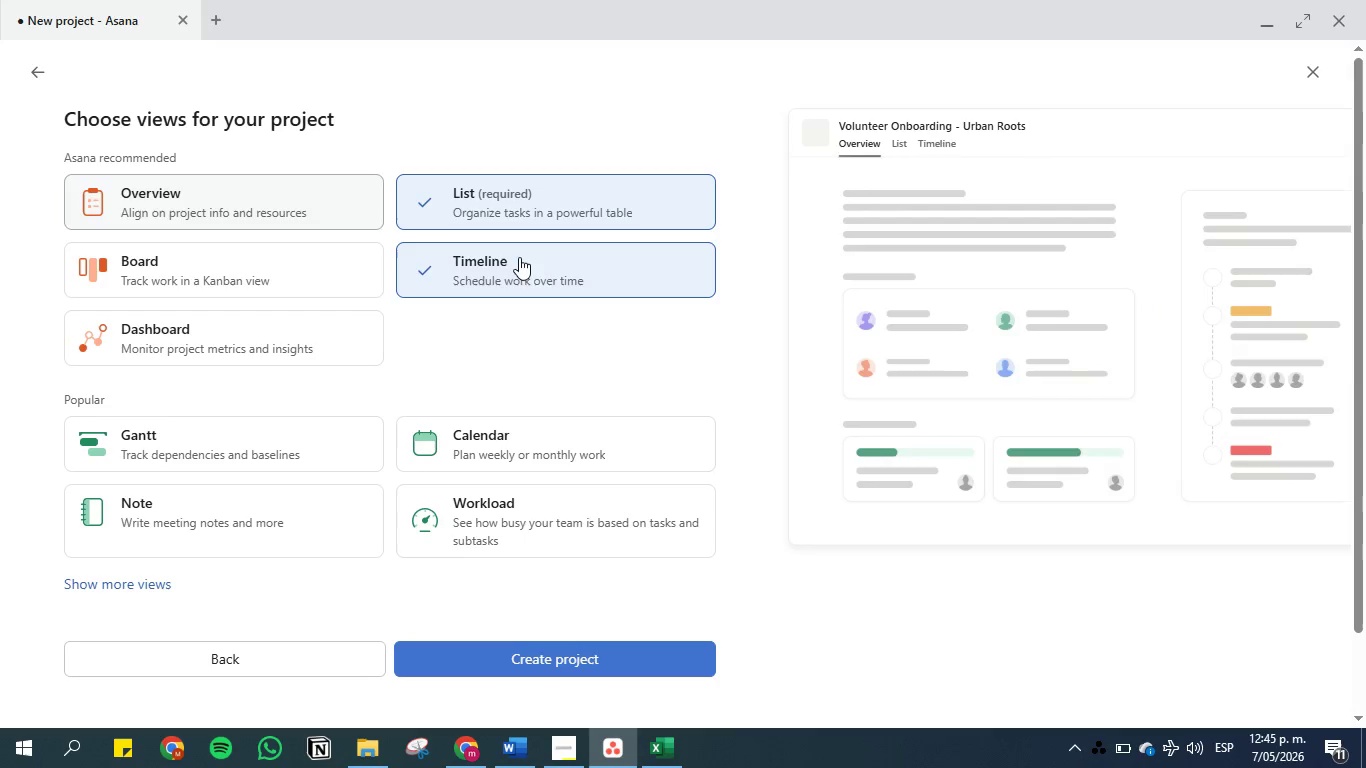 
triple_click([519, 257])
 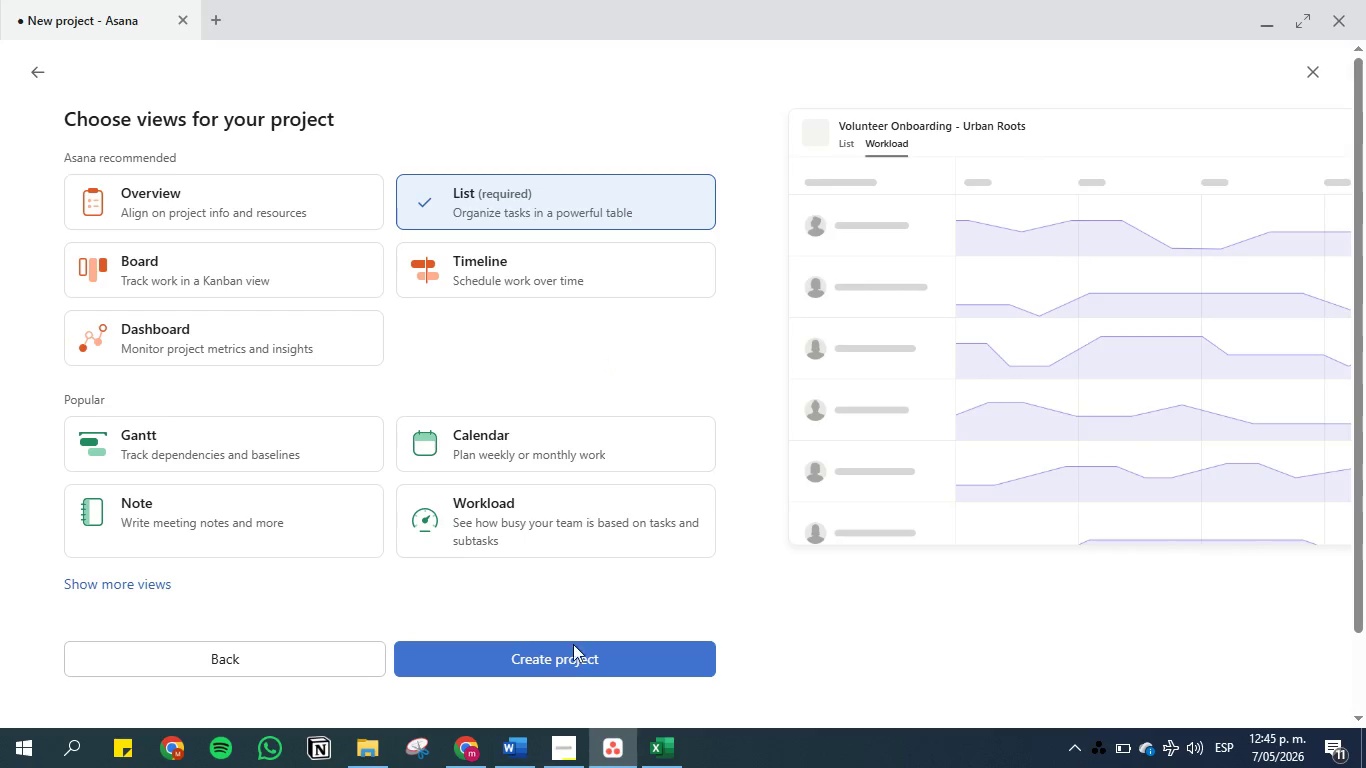 
left_click([571, 652])
 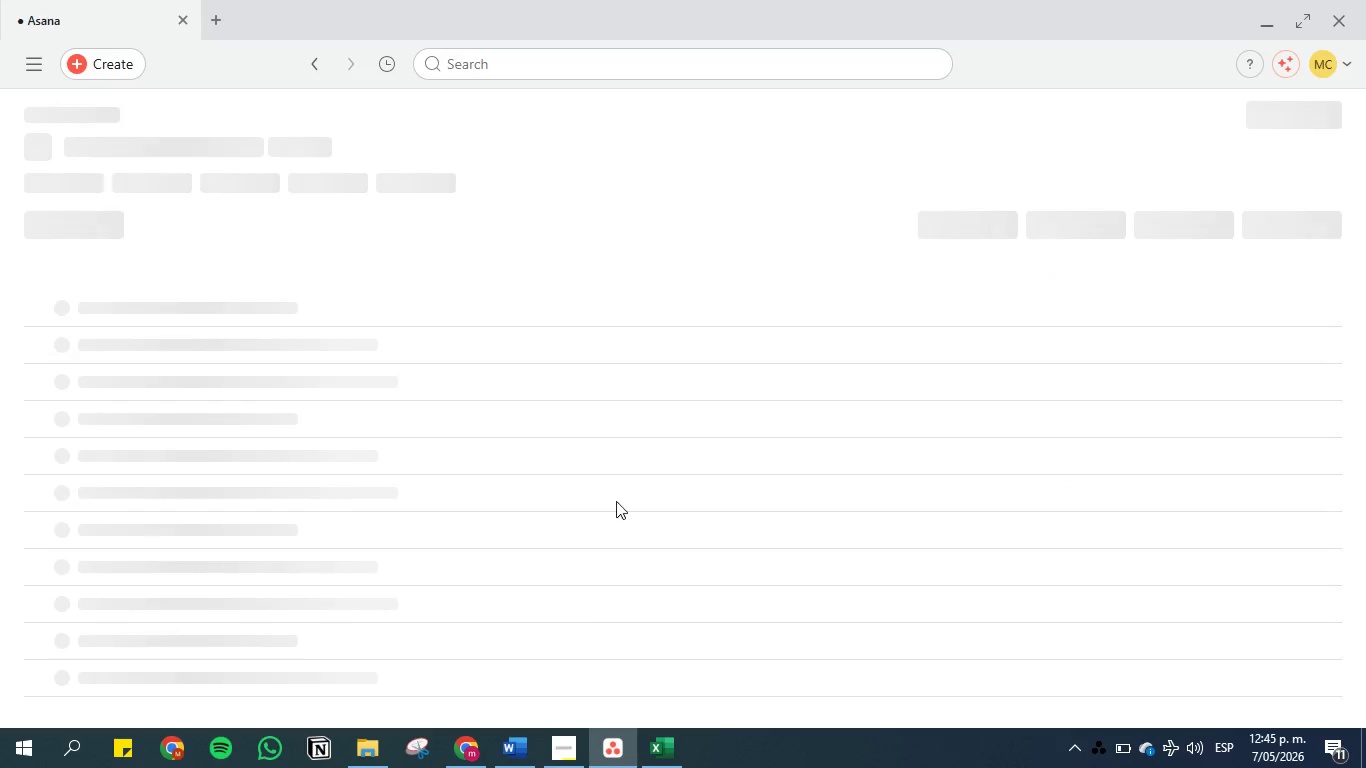 
mouse_move([553, 308])
 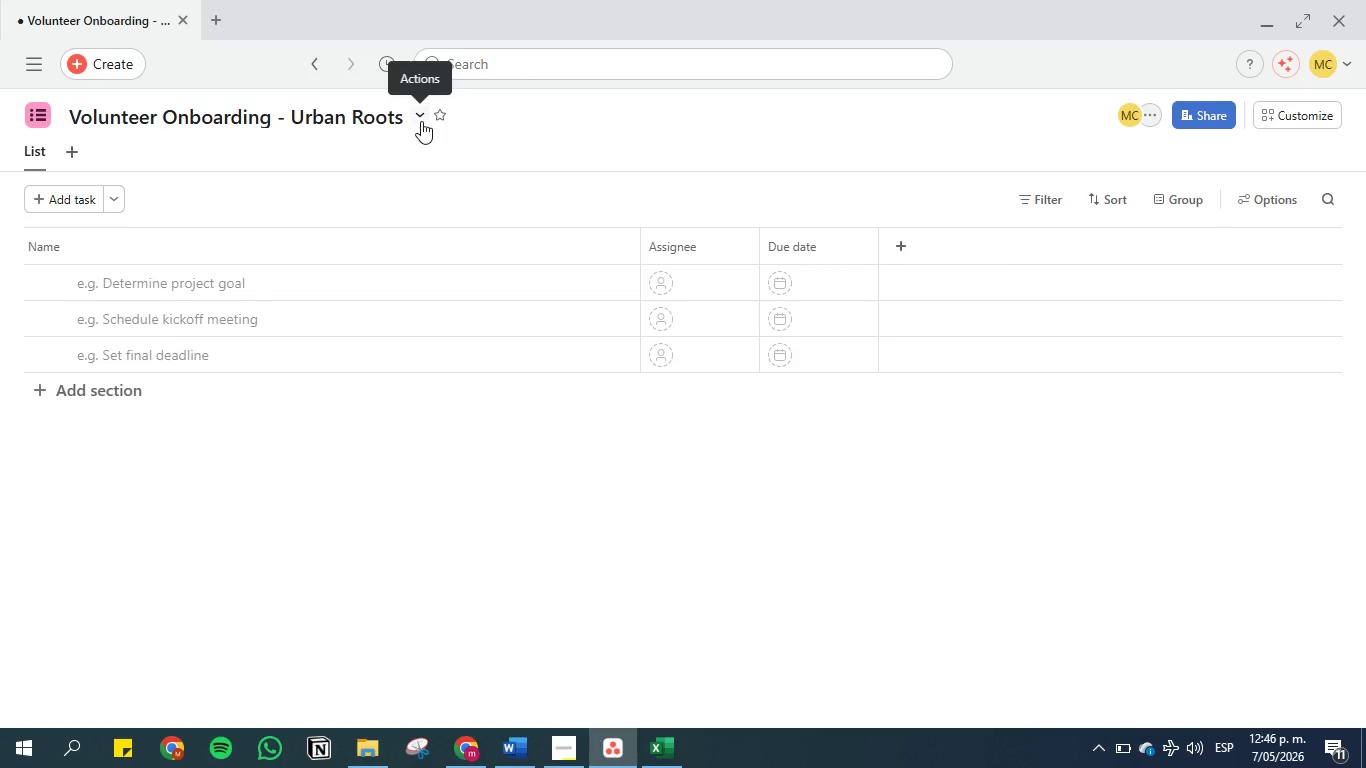 
wait(5.85)
 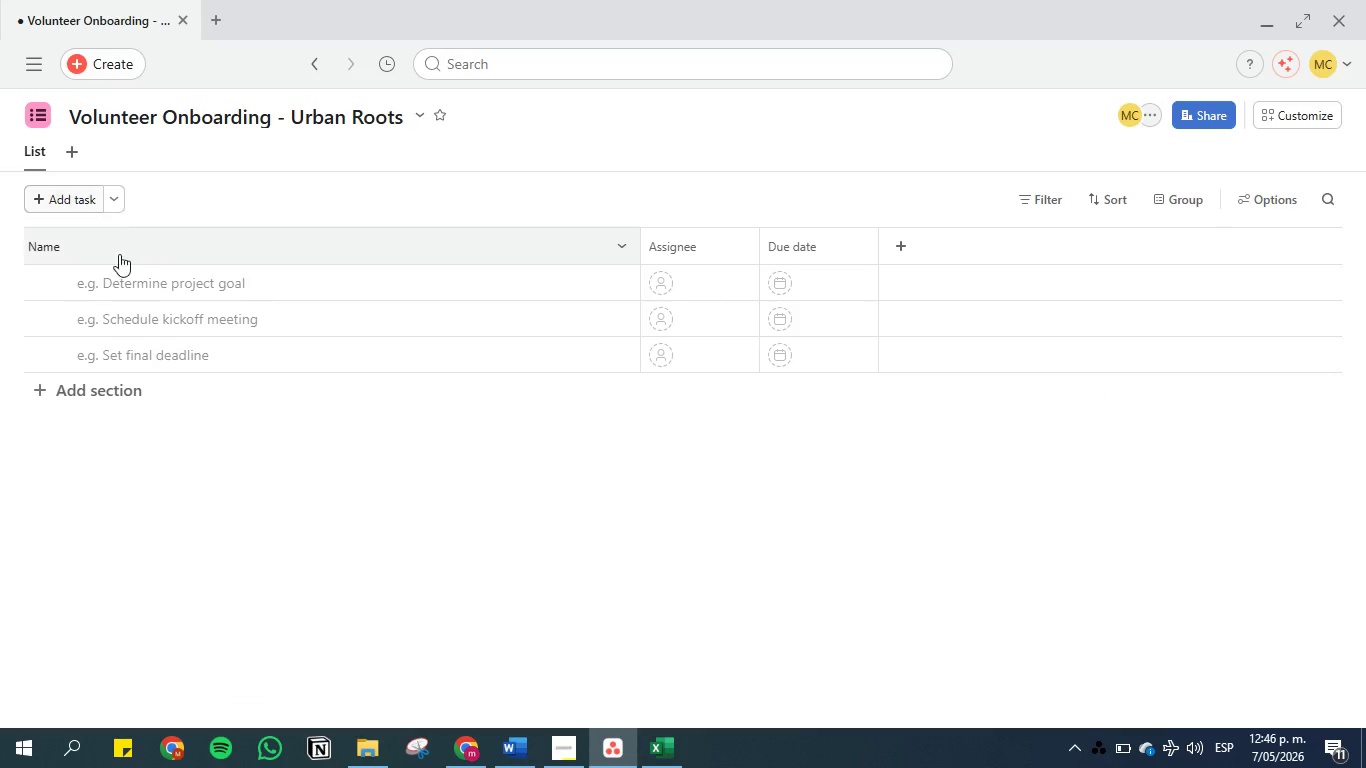 
left_click([508, 757])
 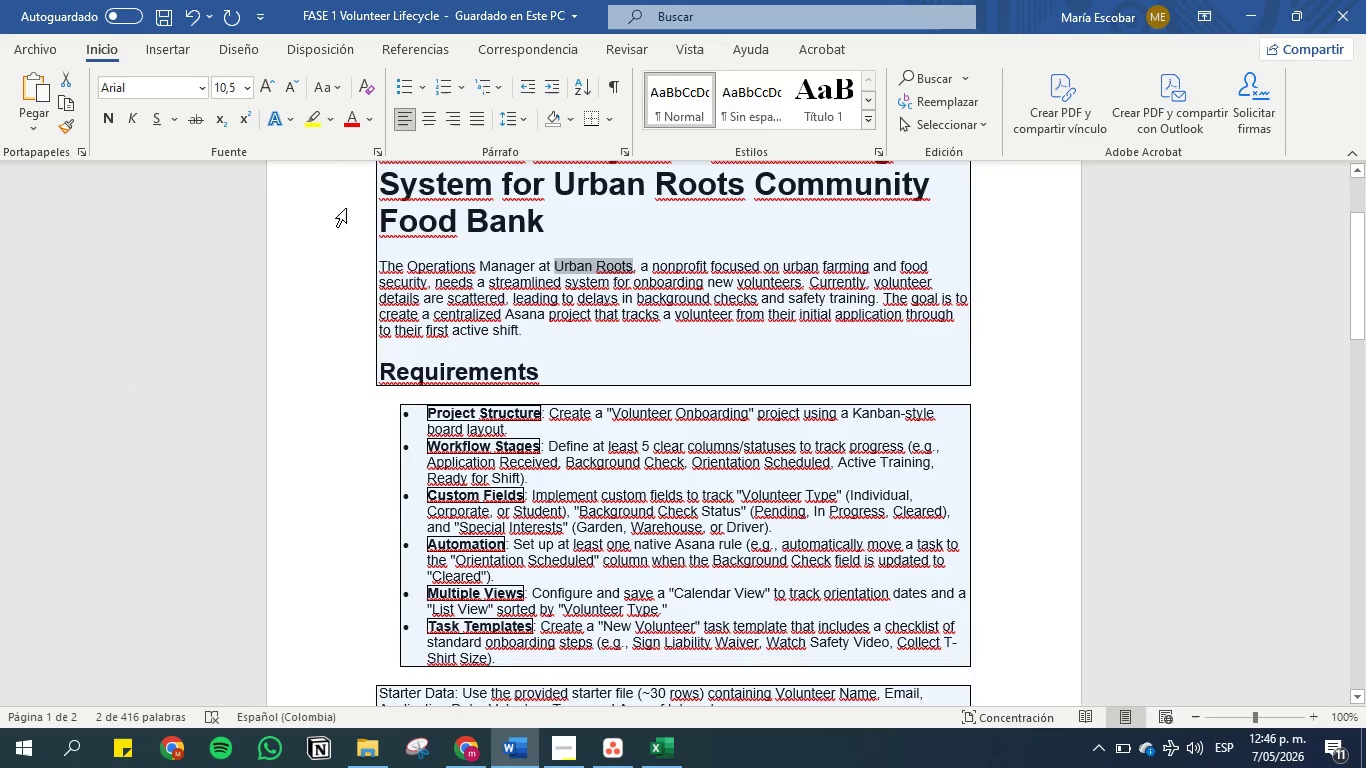 
left_click([310, 126])
 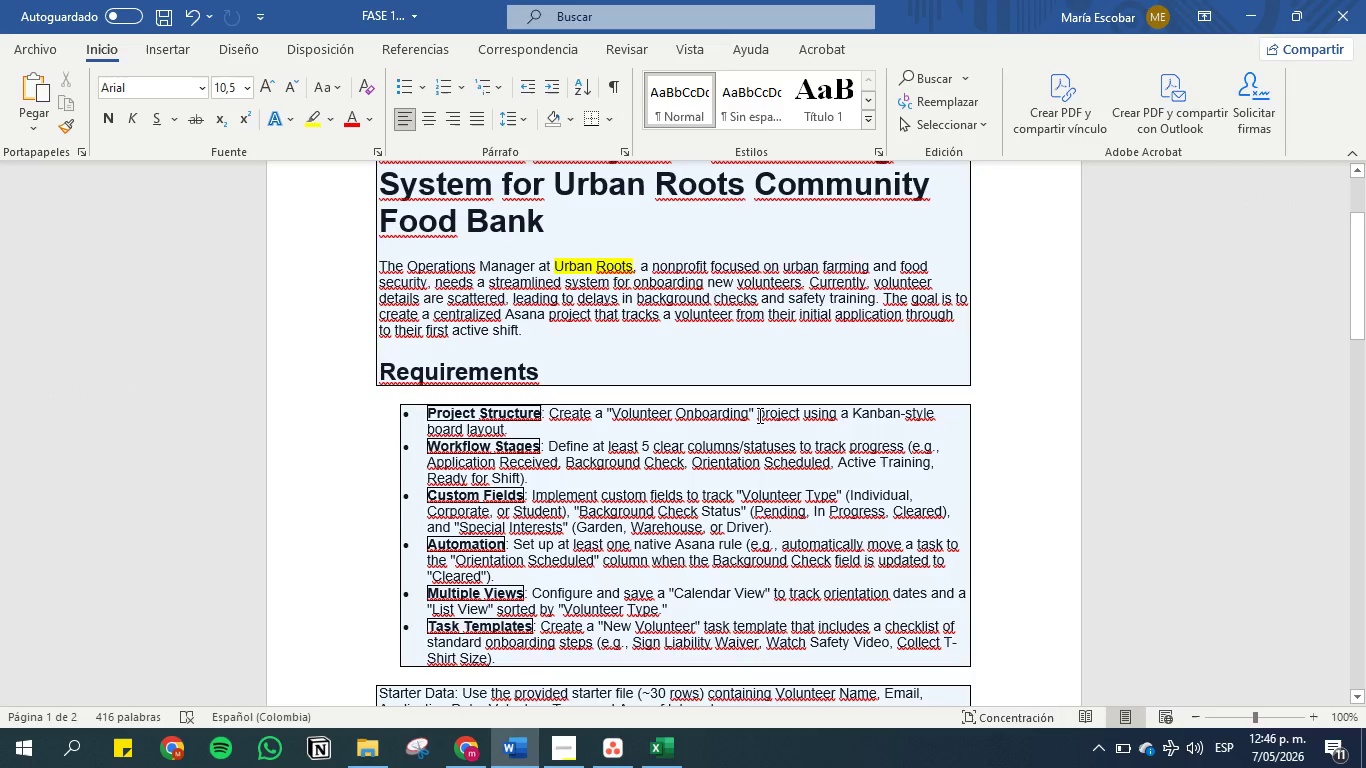 
left_click_drag(start_coordinate=[758, 415], to_coordinate=[614, 409])
 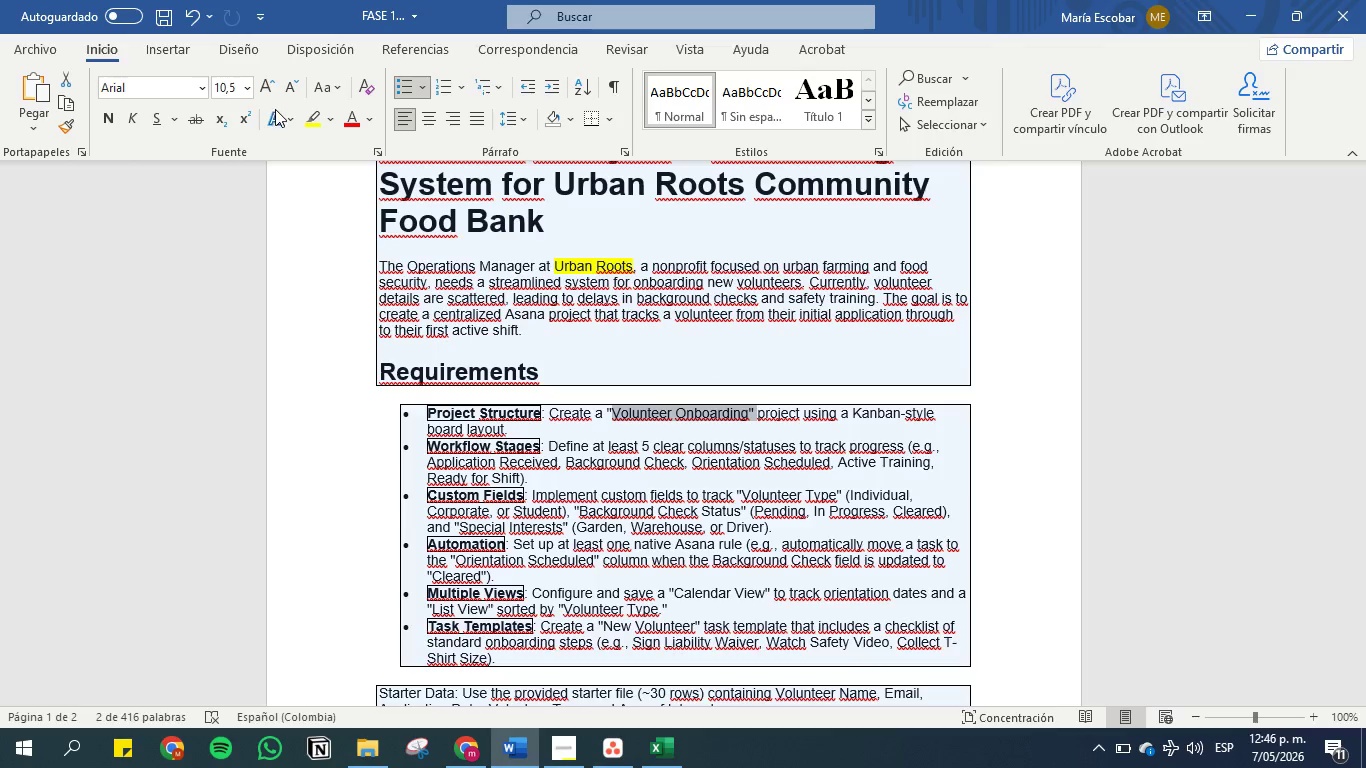 
left_click([312, 120])
 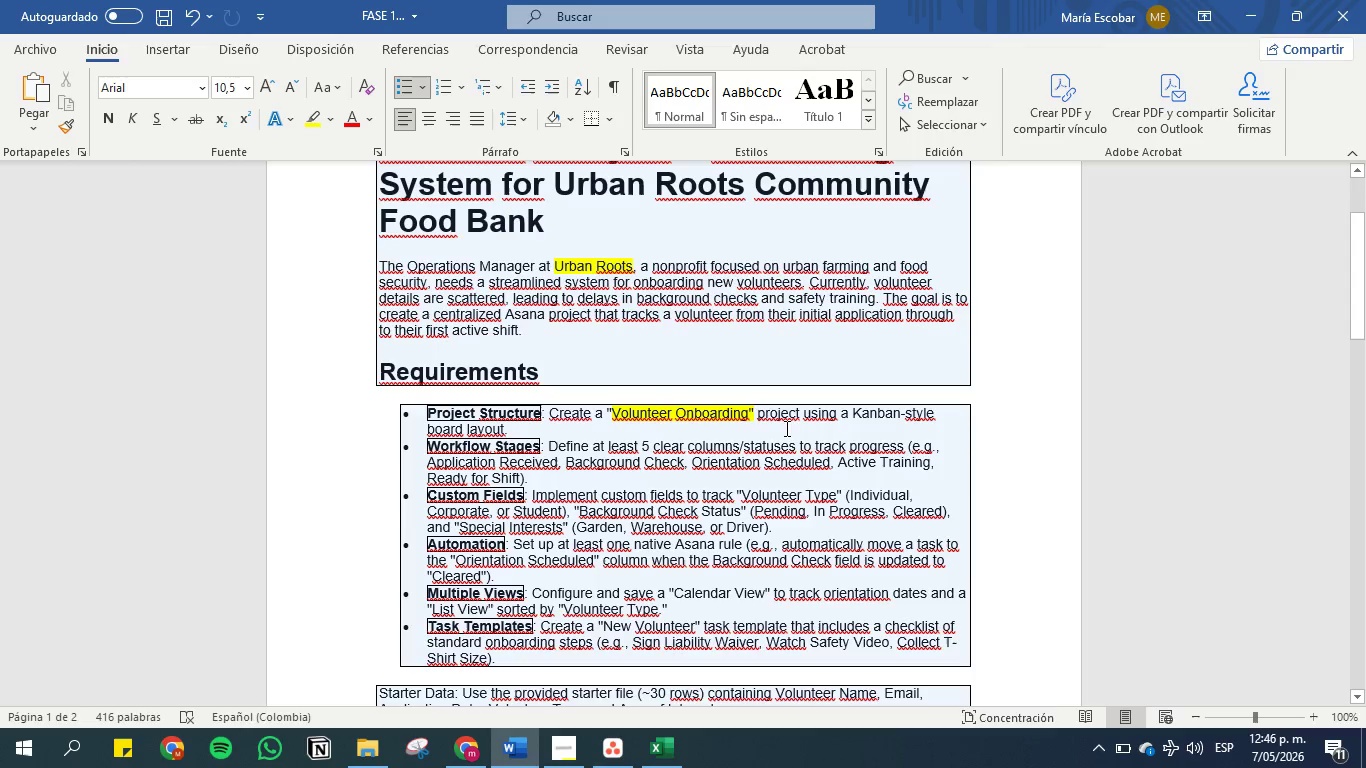 
wait(7.05)
 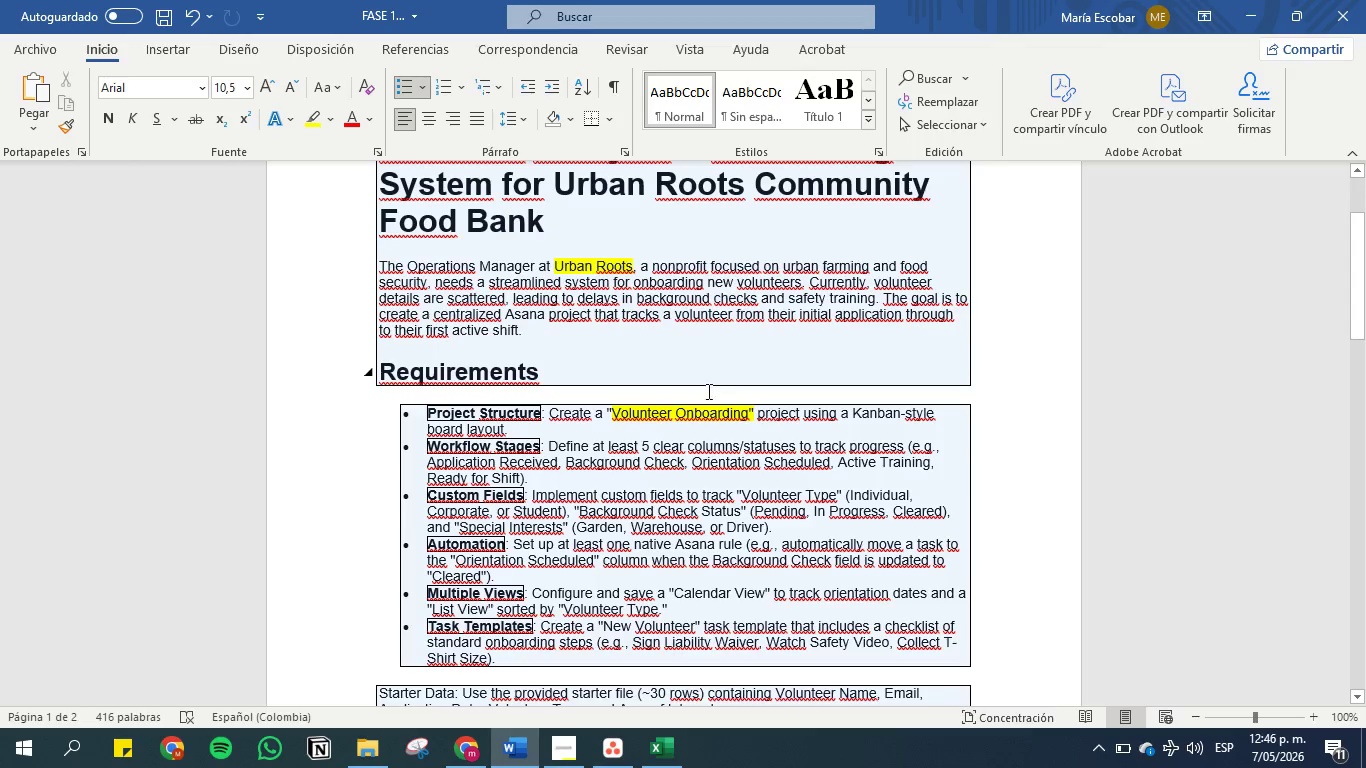 
left_click([668, 767])
 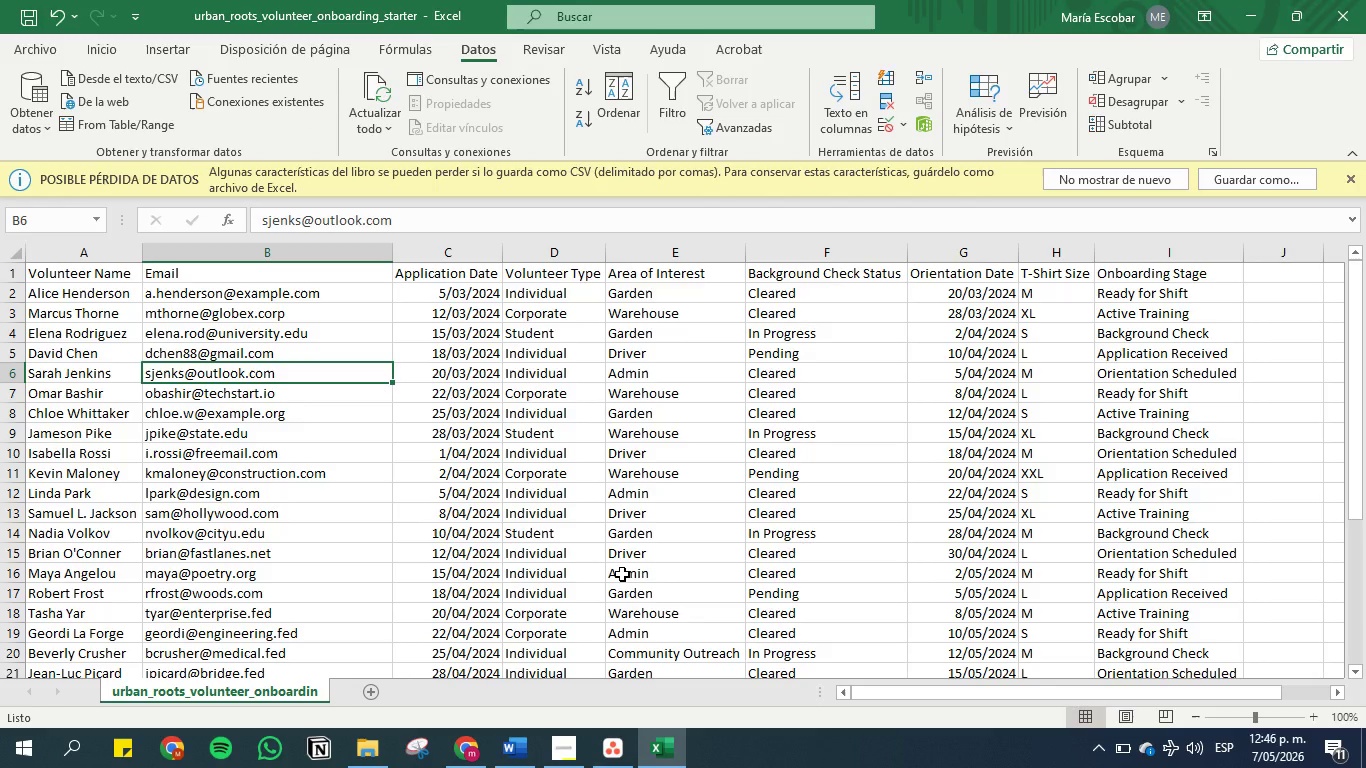 
wait(5.42)
 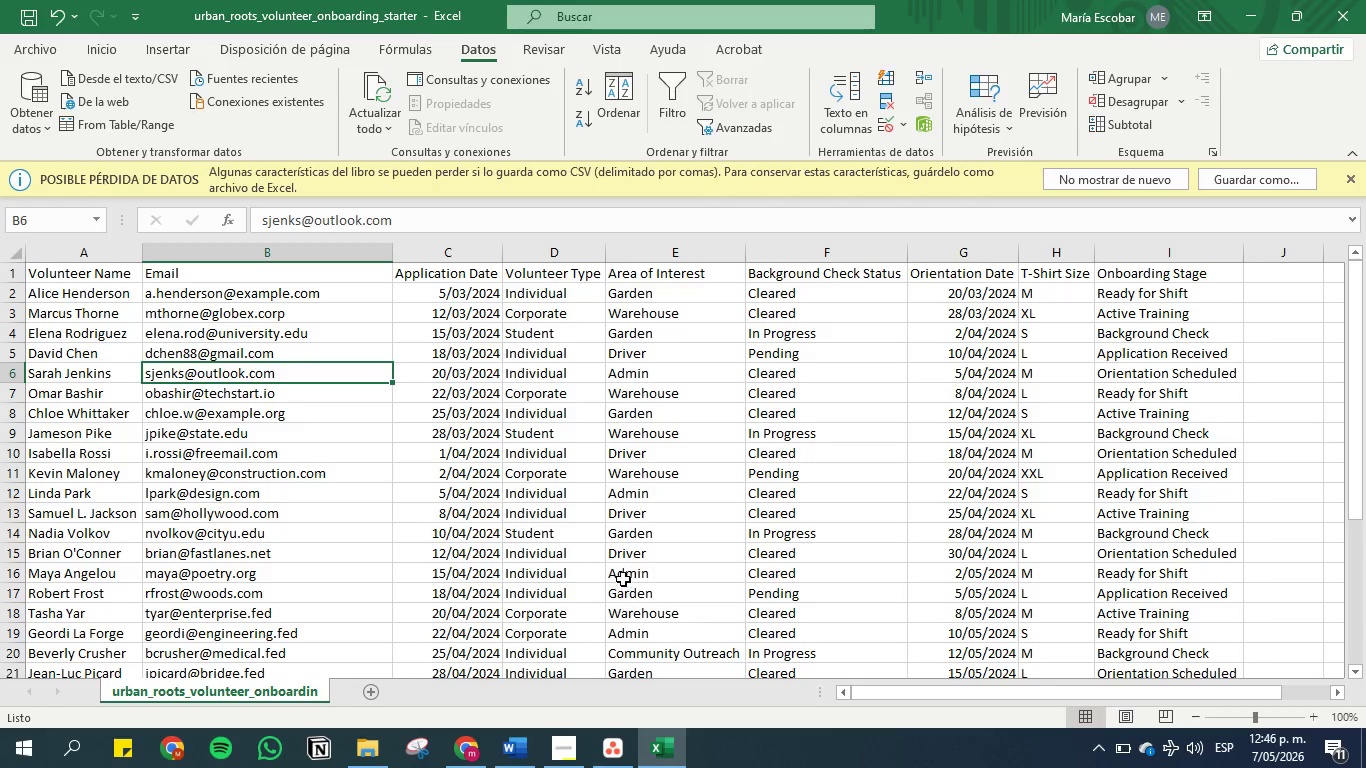 
scroll: coordinate [1073, 532], scroll_direction: down, amount: 4.0
 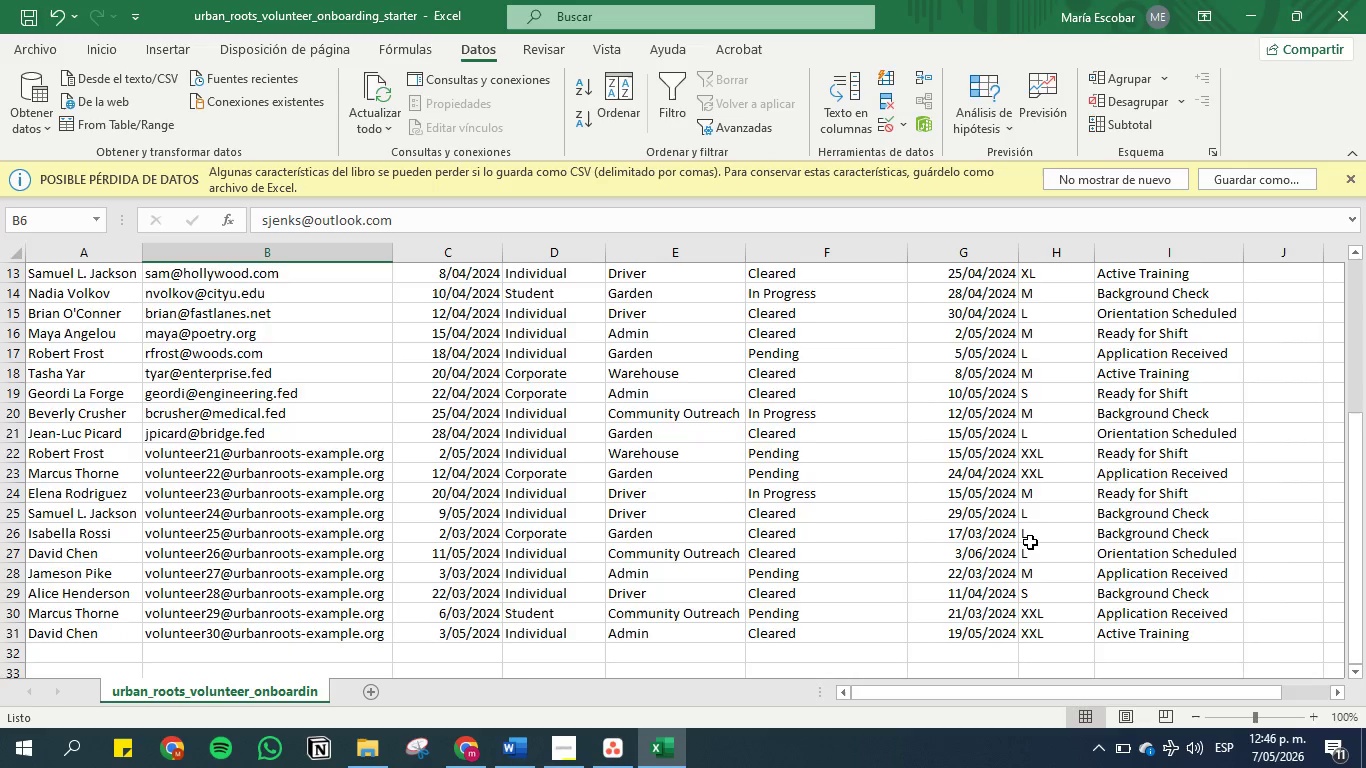 
scroll: coordinate [886, 567], scroll_direction: up, amount: 13.0
 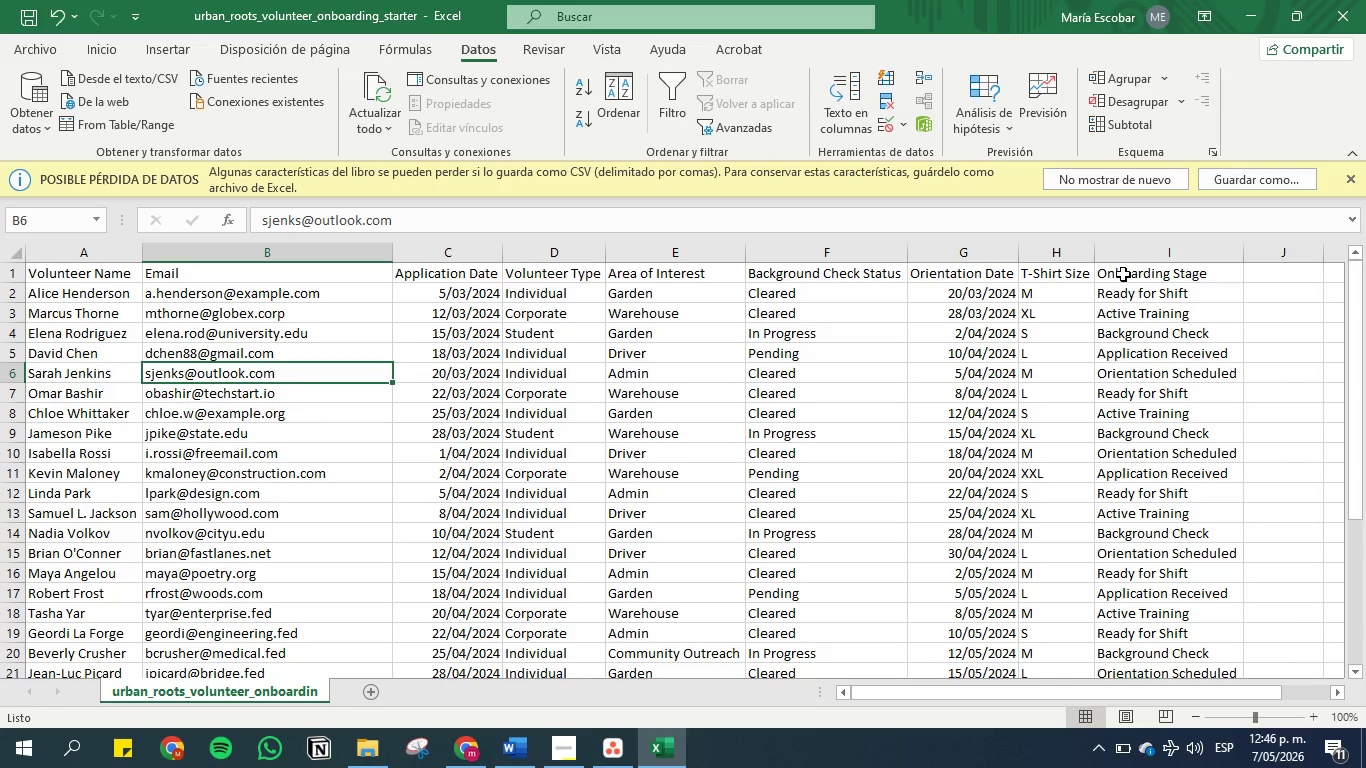 
left_click_drag(start_coordinate=[1123, 274], to_coordinate=[489, 279])
 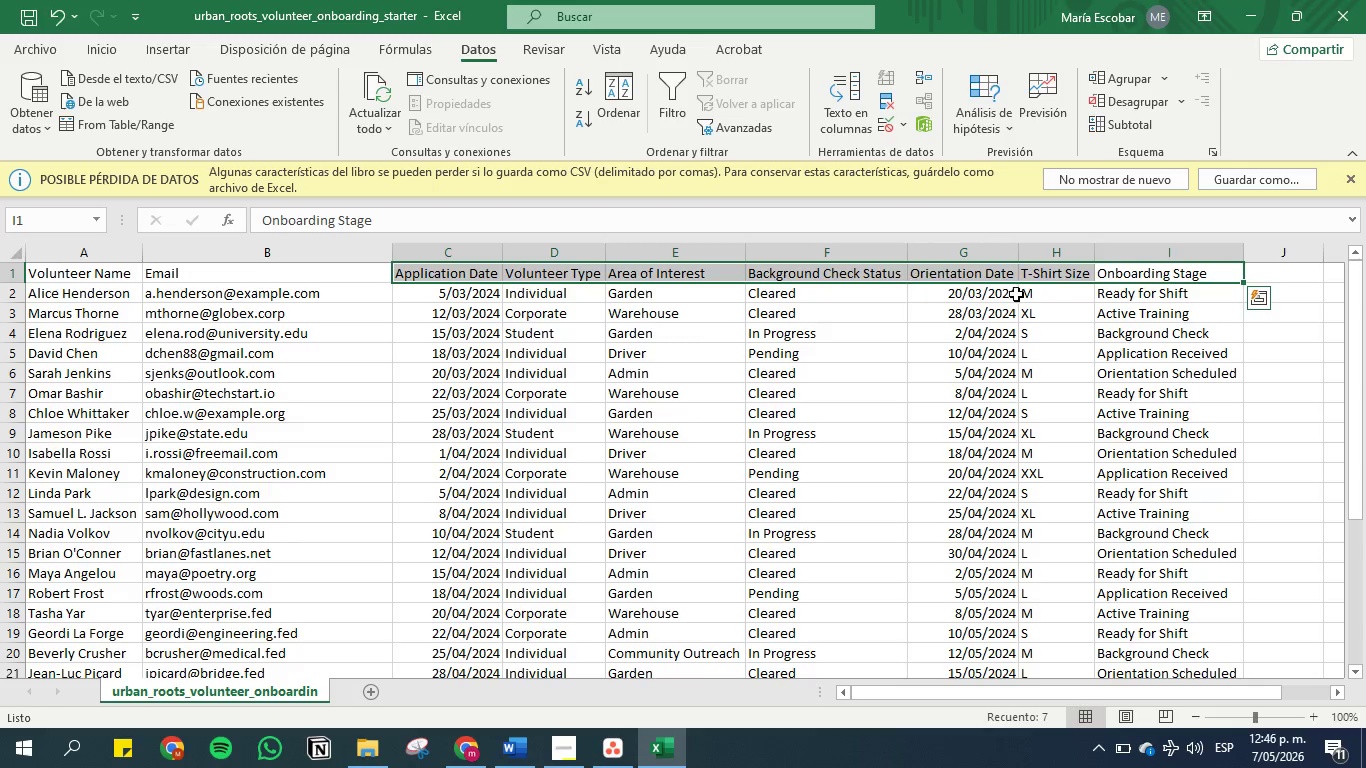 
key(Escape)
 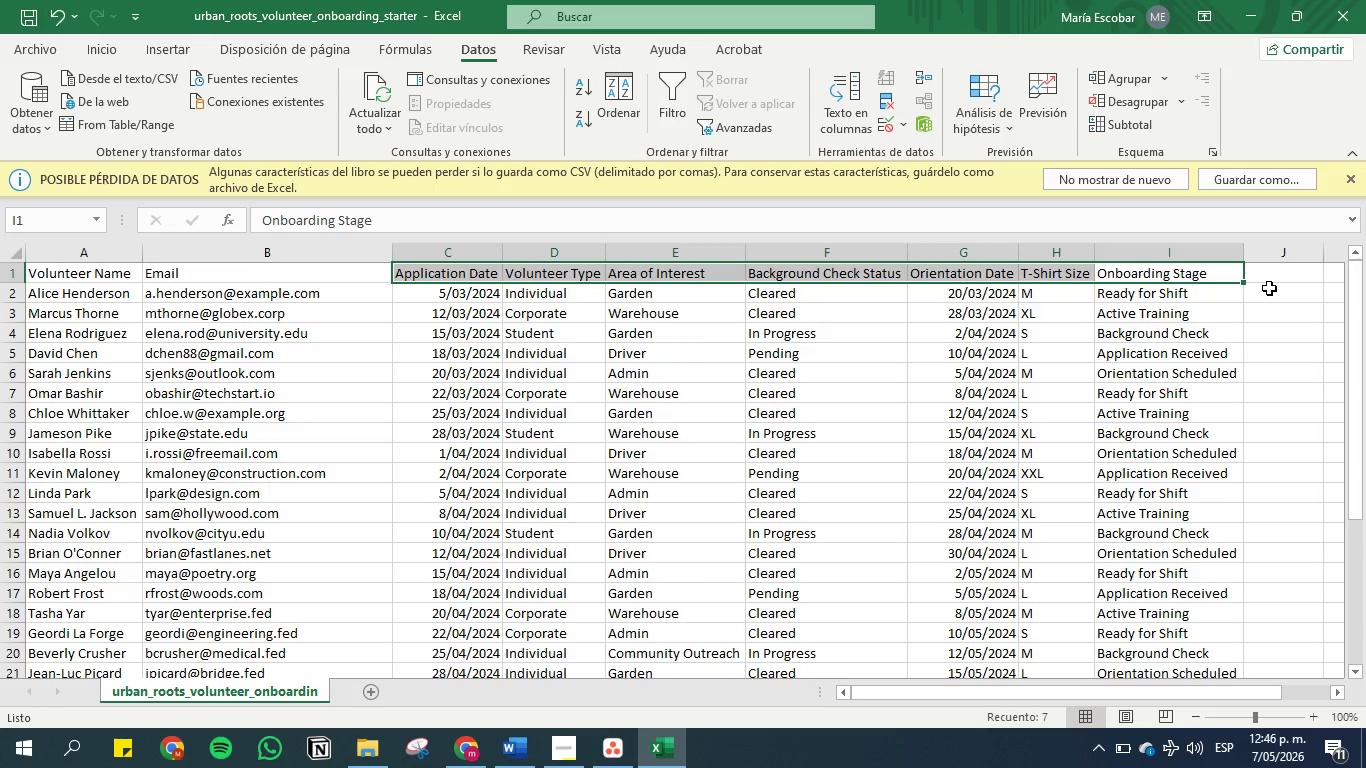 
left_click([1270, 289])
 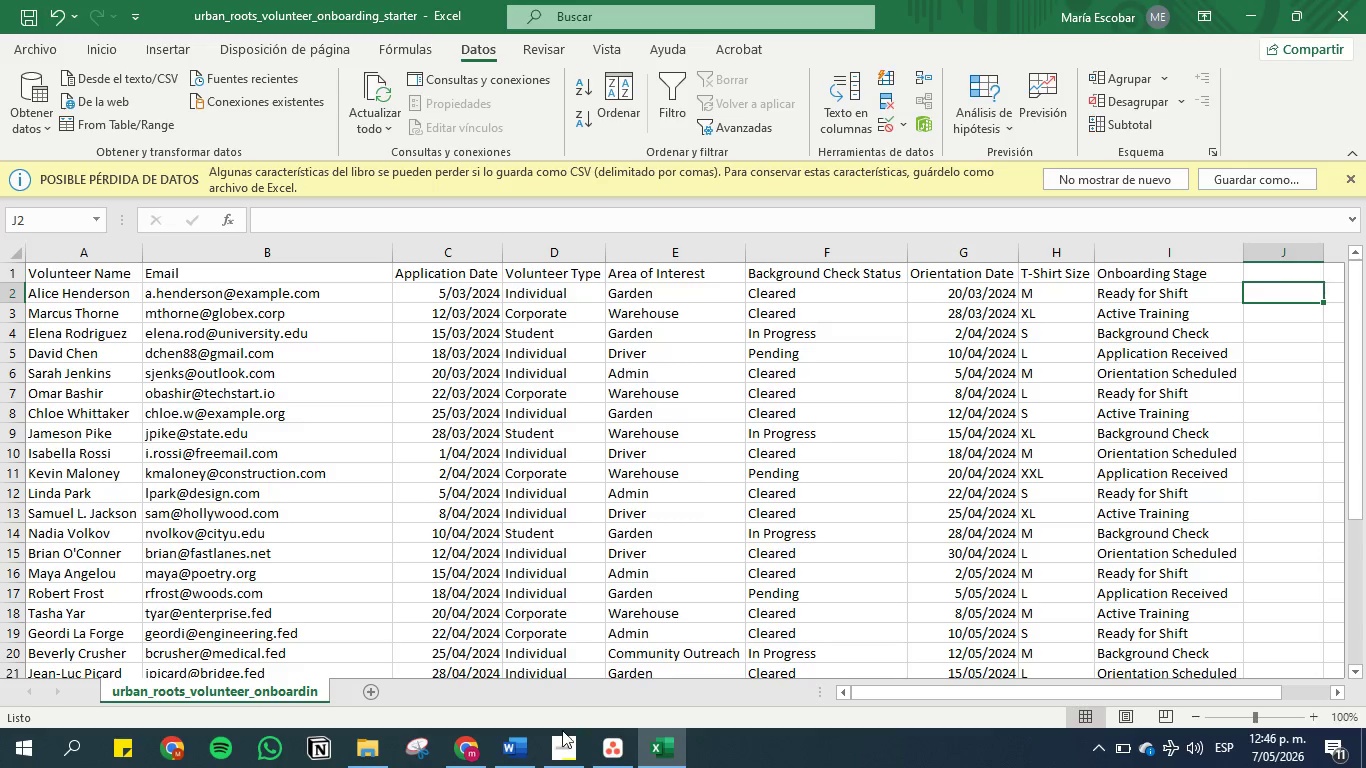 
left_click([513, 757])
 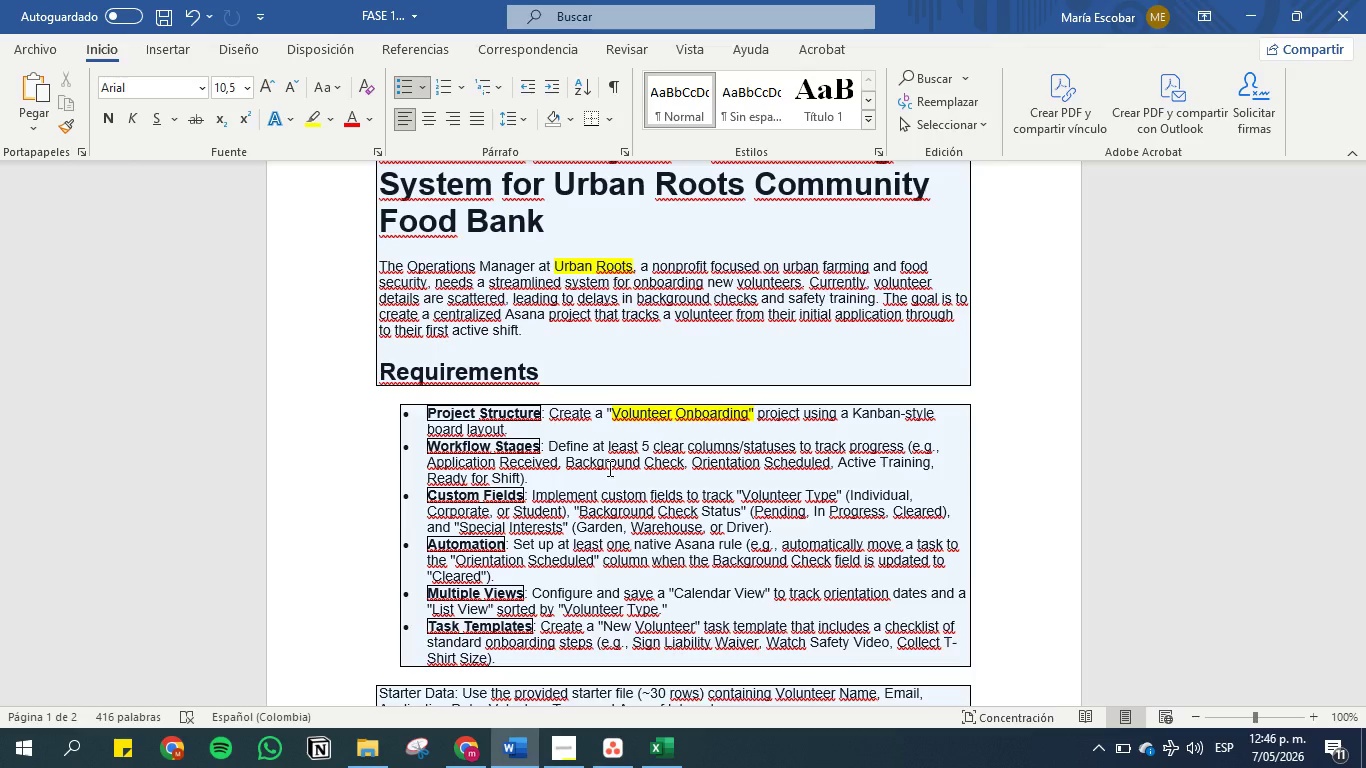 
wait(18.91)
 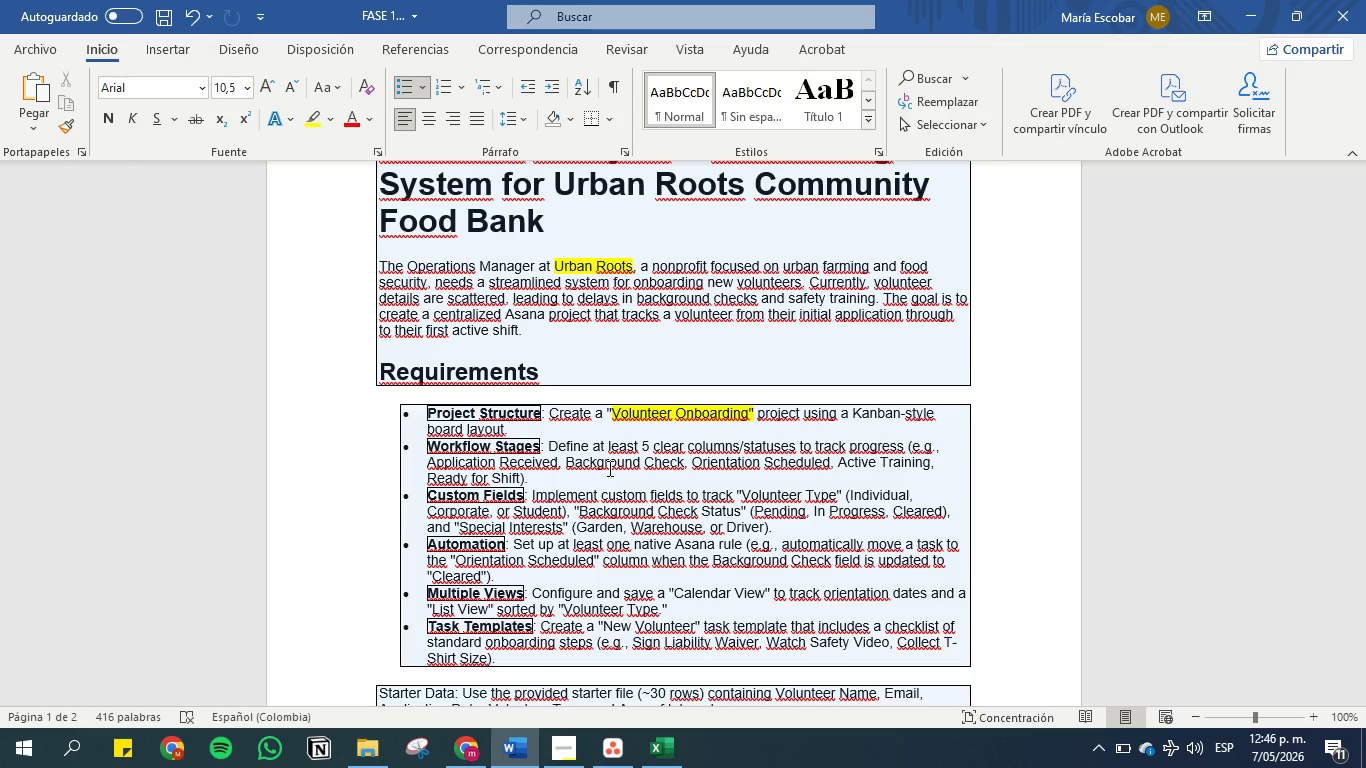 
left_click([607, 760])
 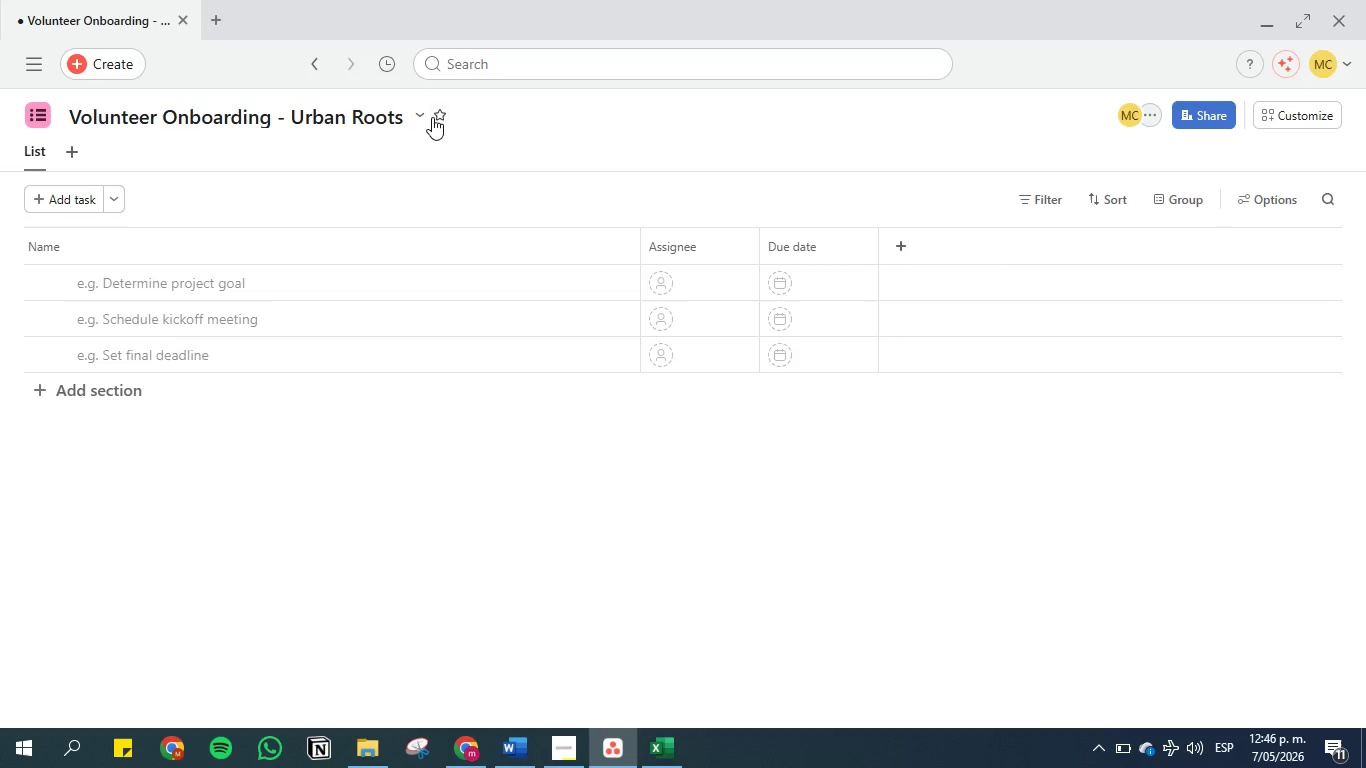 
left_click([413, 118])
 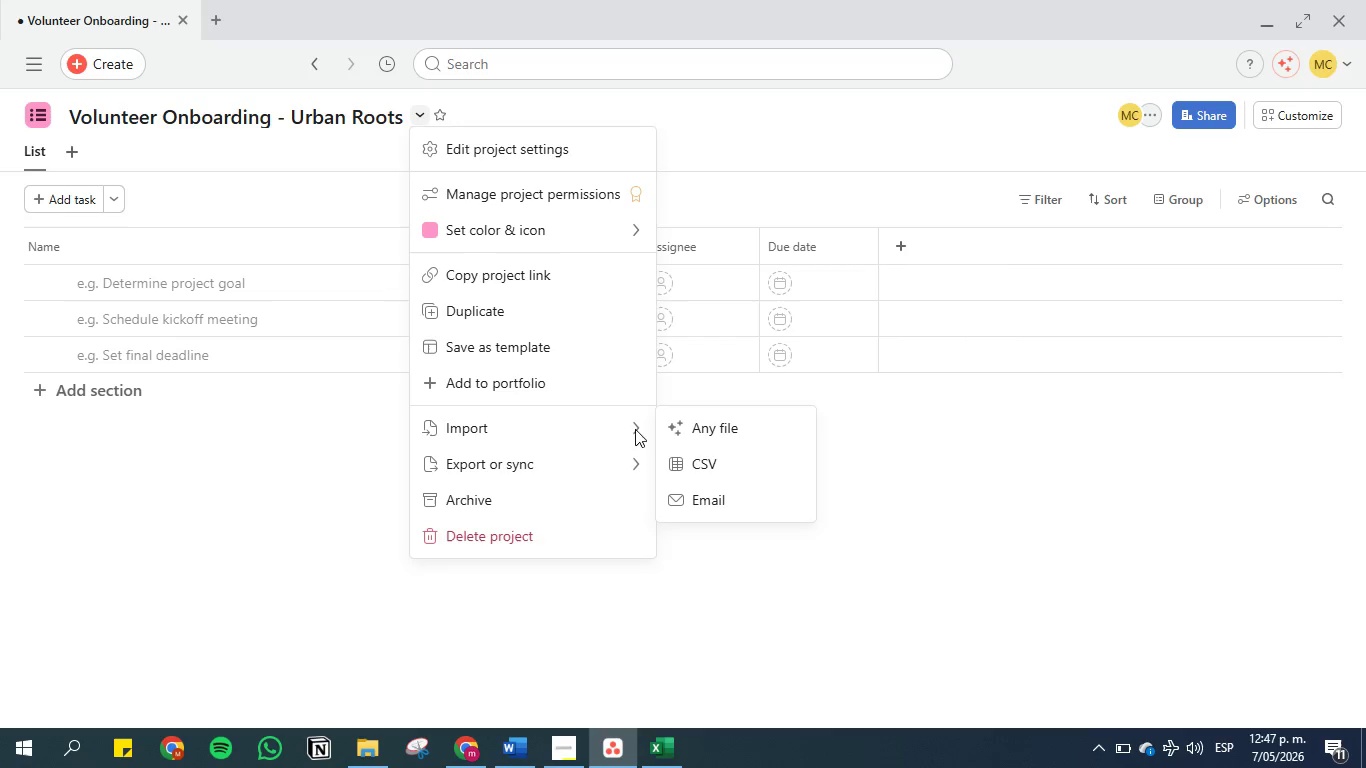 
left_click([702, 462])
 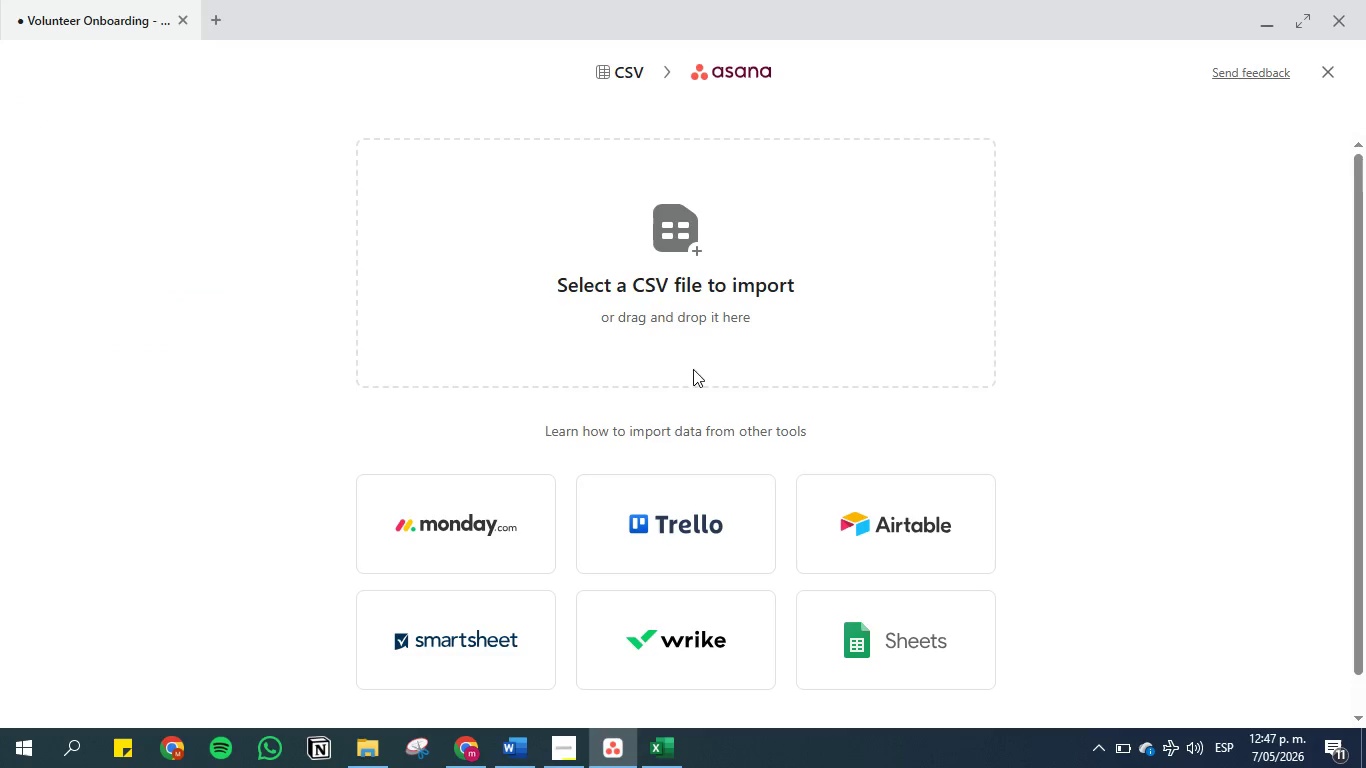 
left_click([663, 275])
 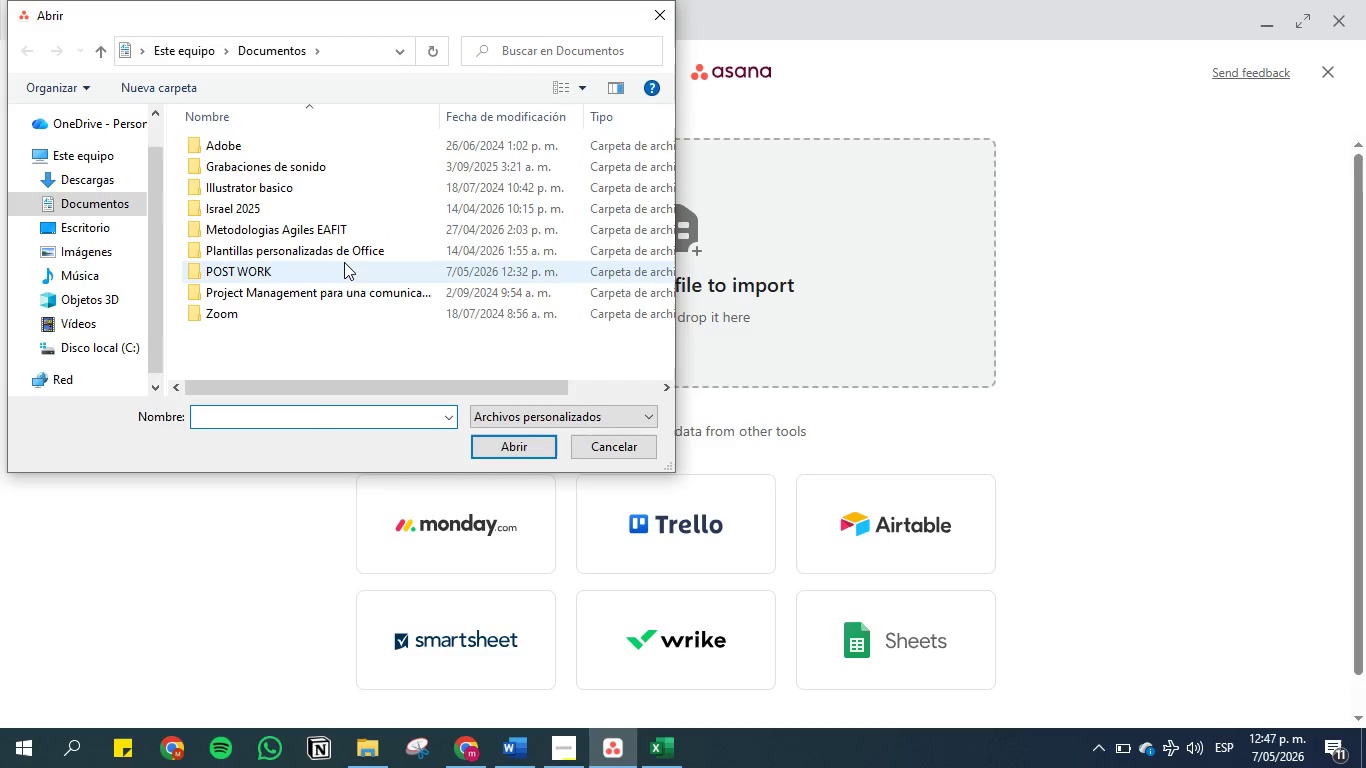 
double_click([344, 263])
 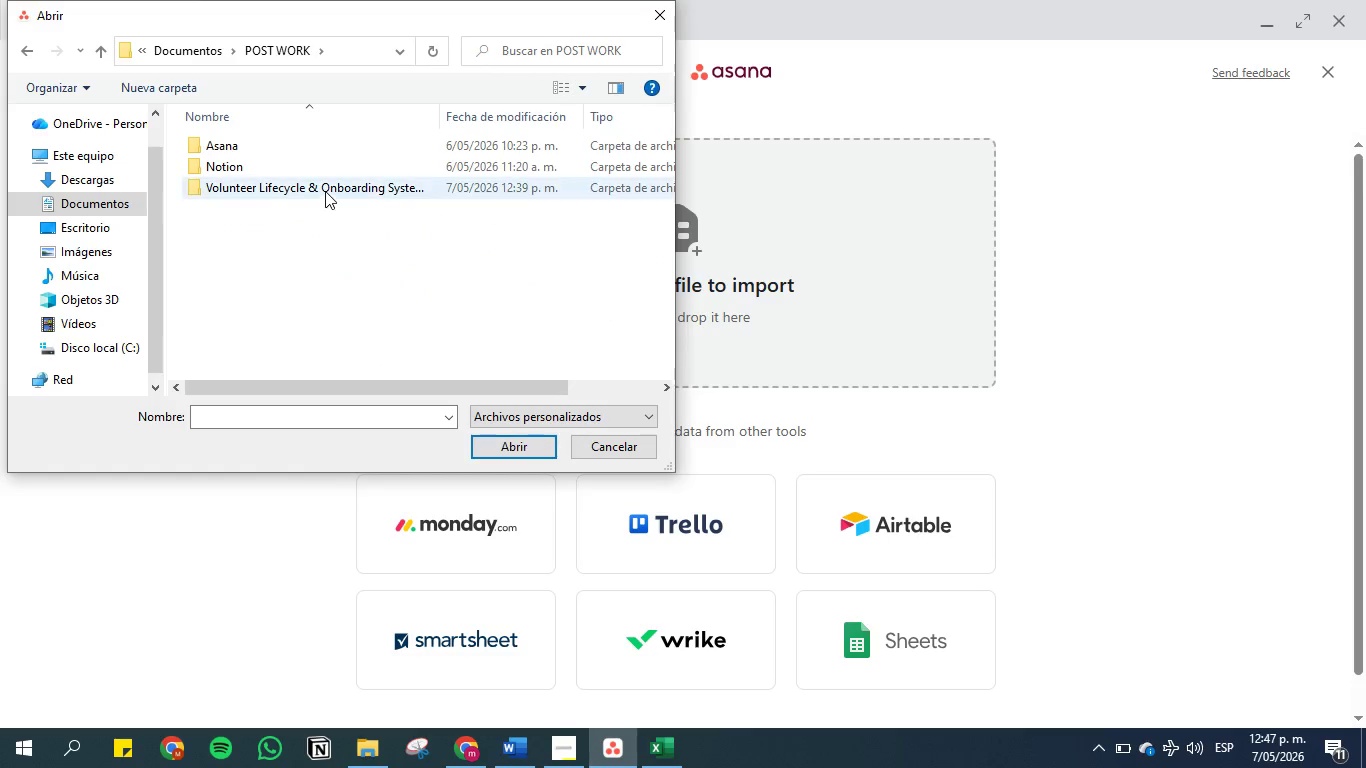 
double_click([325, 191])
 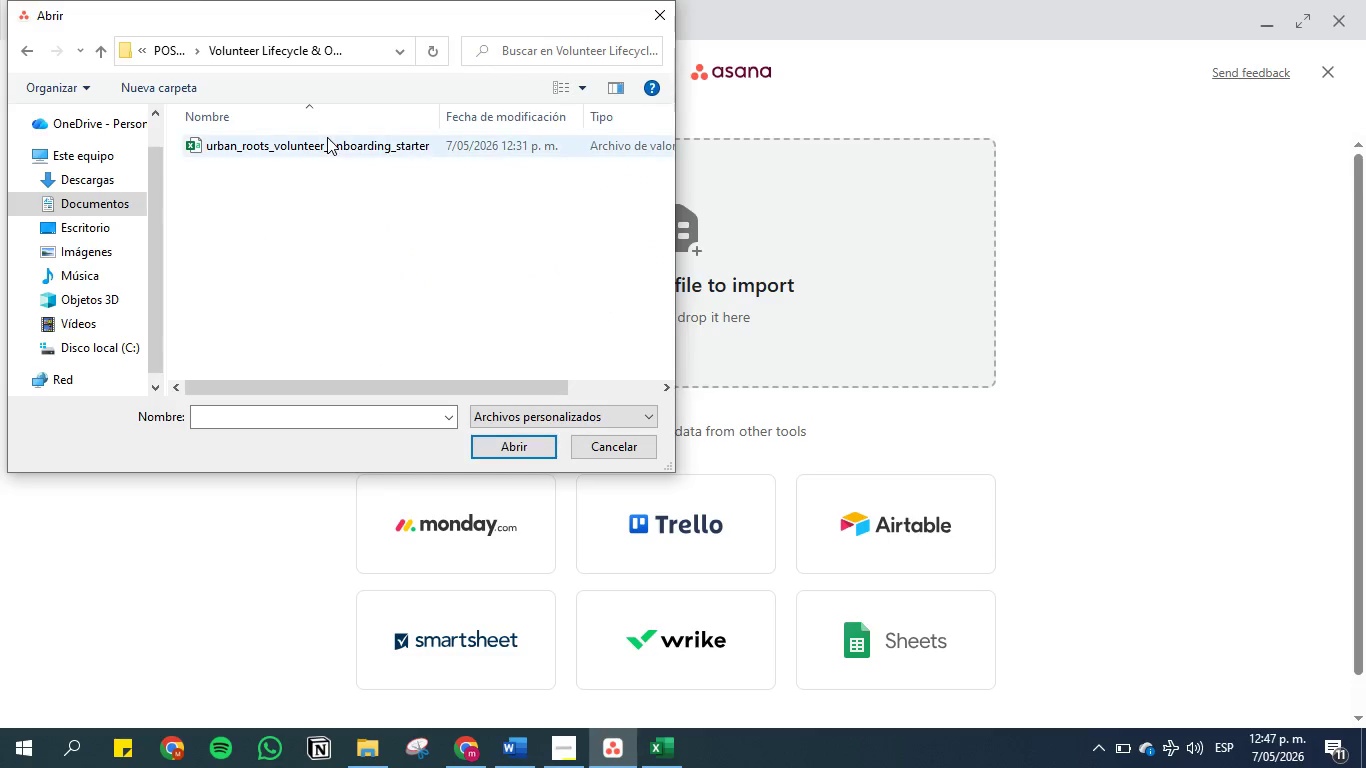 
double_click([327, 137])
 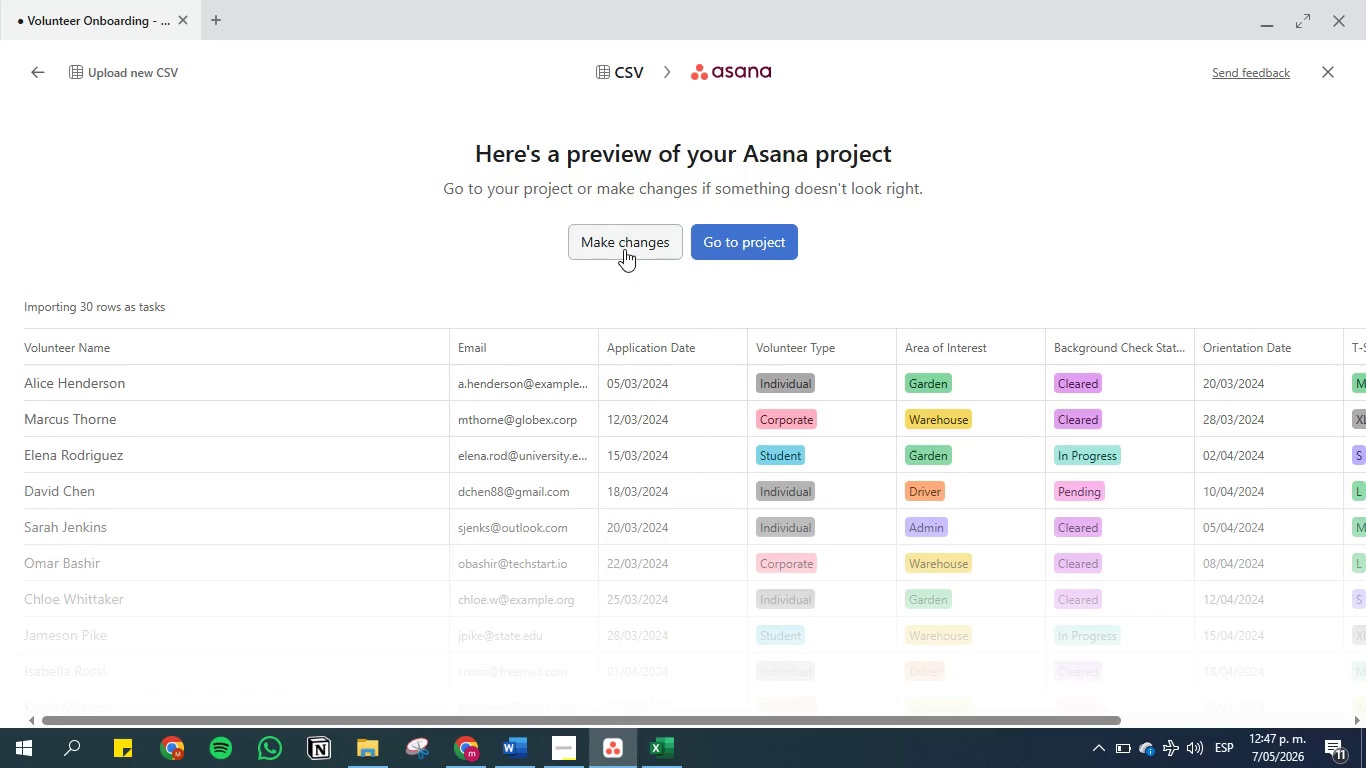 
left_click([624, 248])
 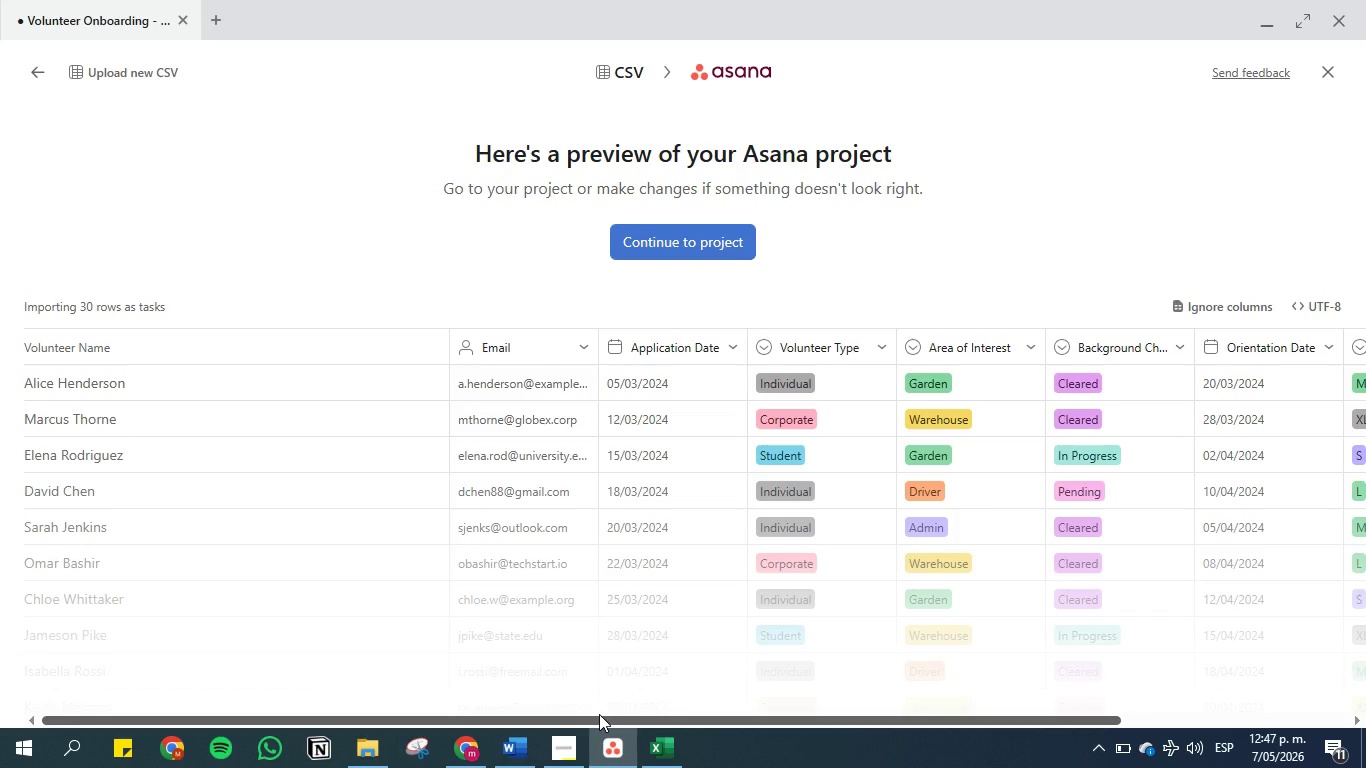 
left_click_drag(start_coordinate=[600, 715], to_coordinate=[472, 703])
 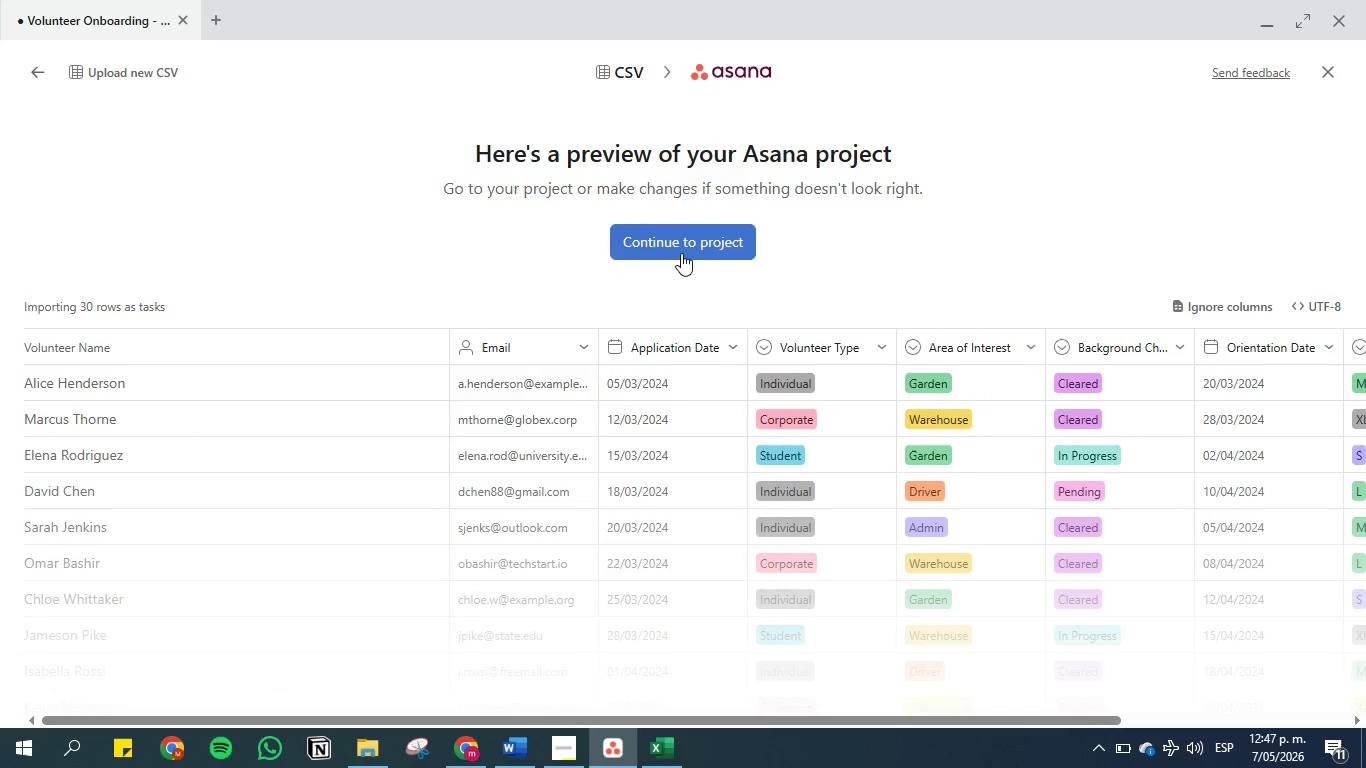 
left_click([681, 246])
 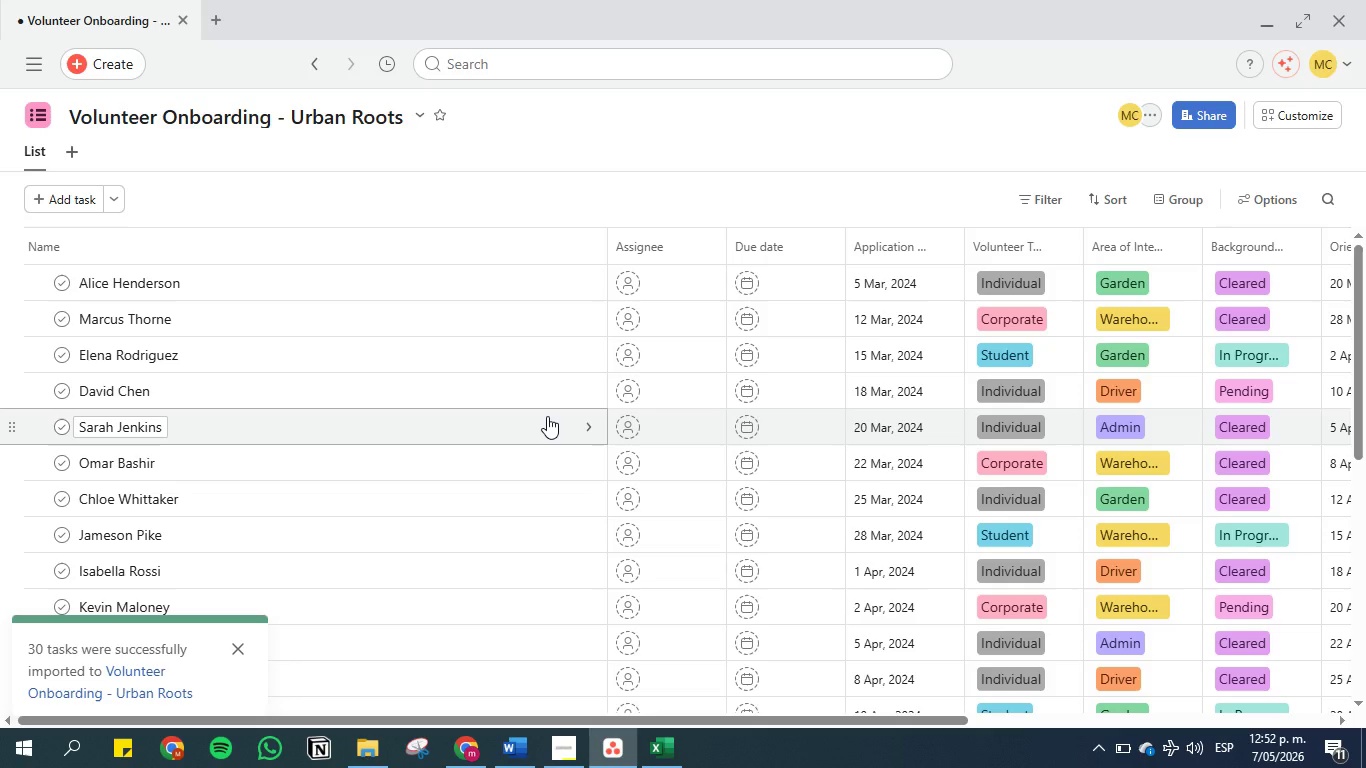 
wait(287.05)
 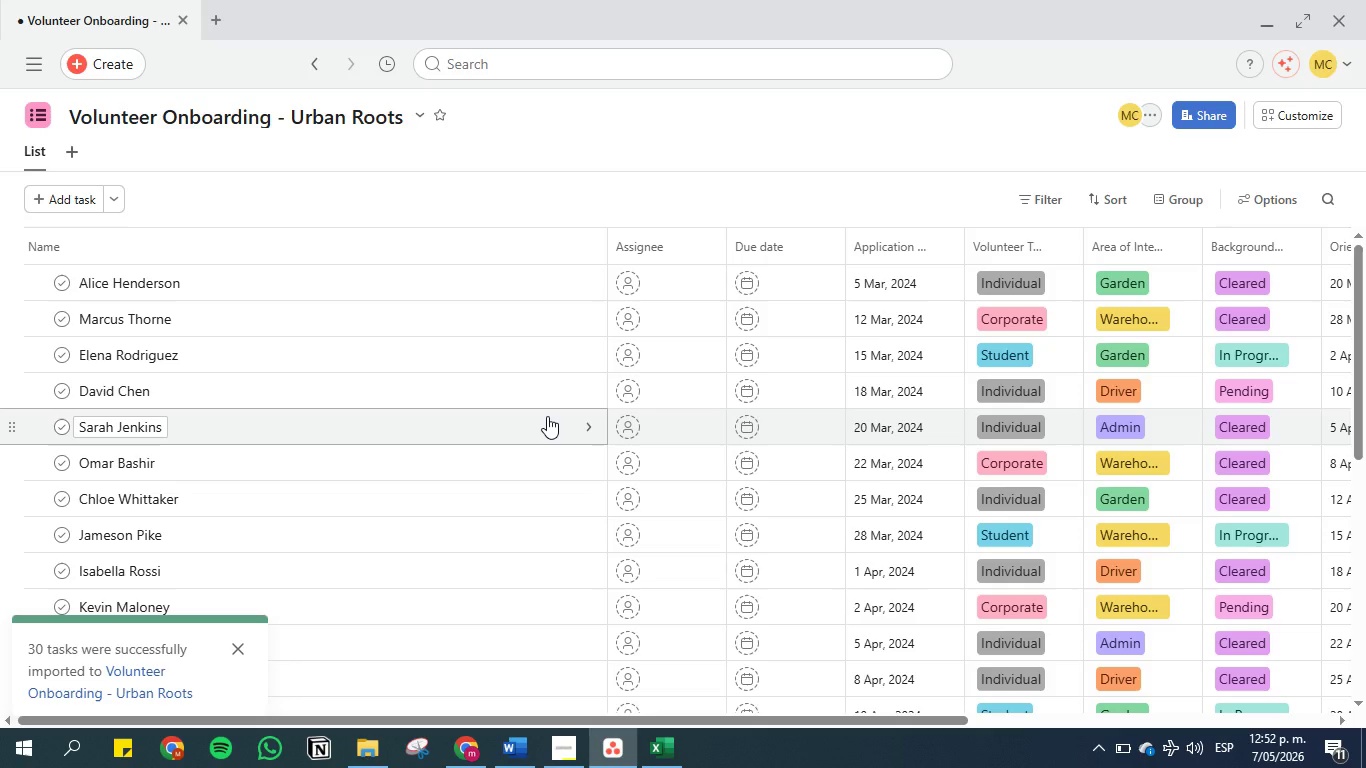 
left_click([500, 746])
 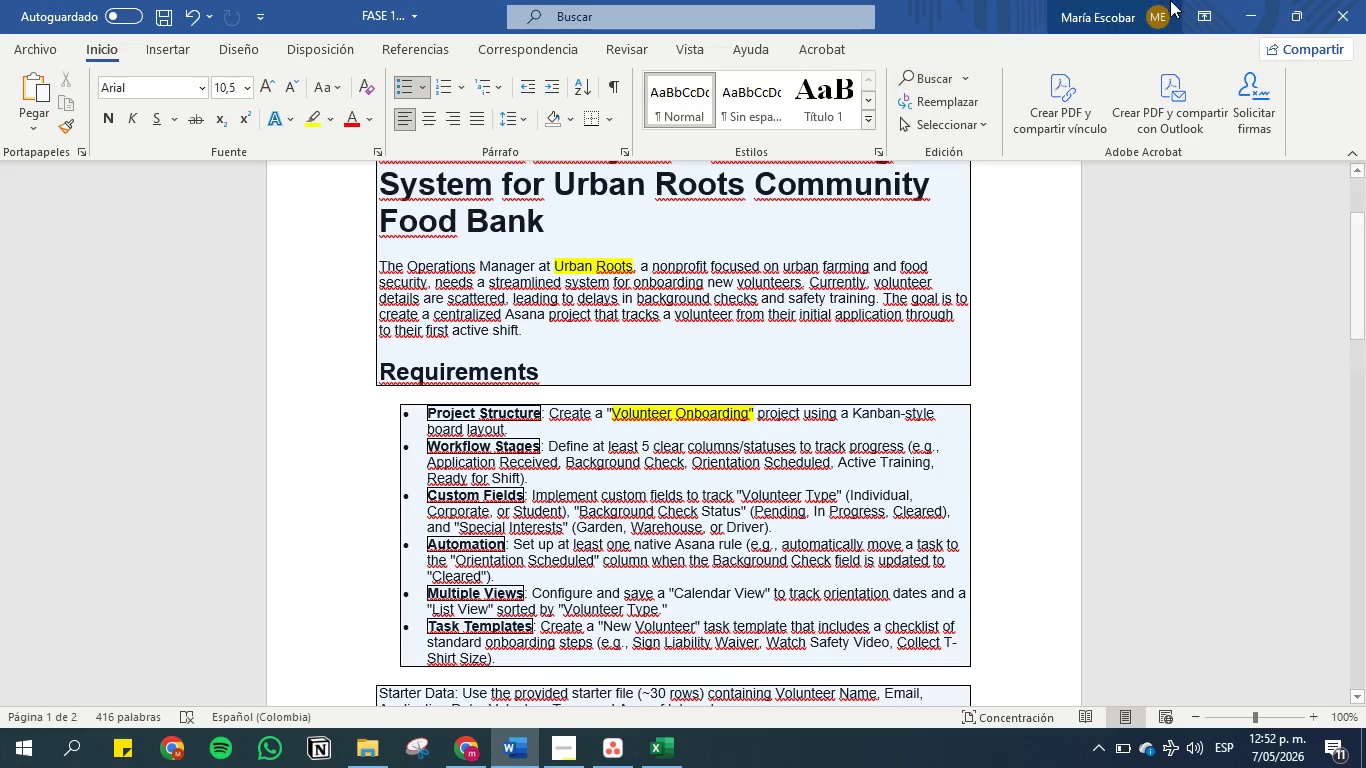 
left_click([1251, 17])
 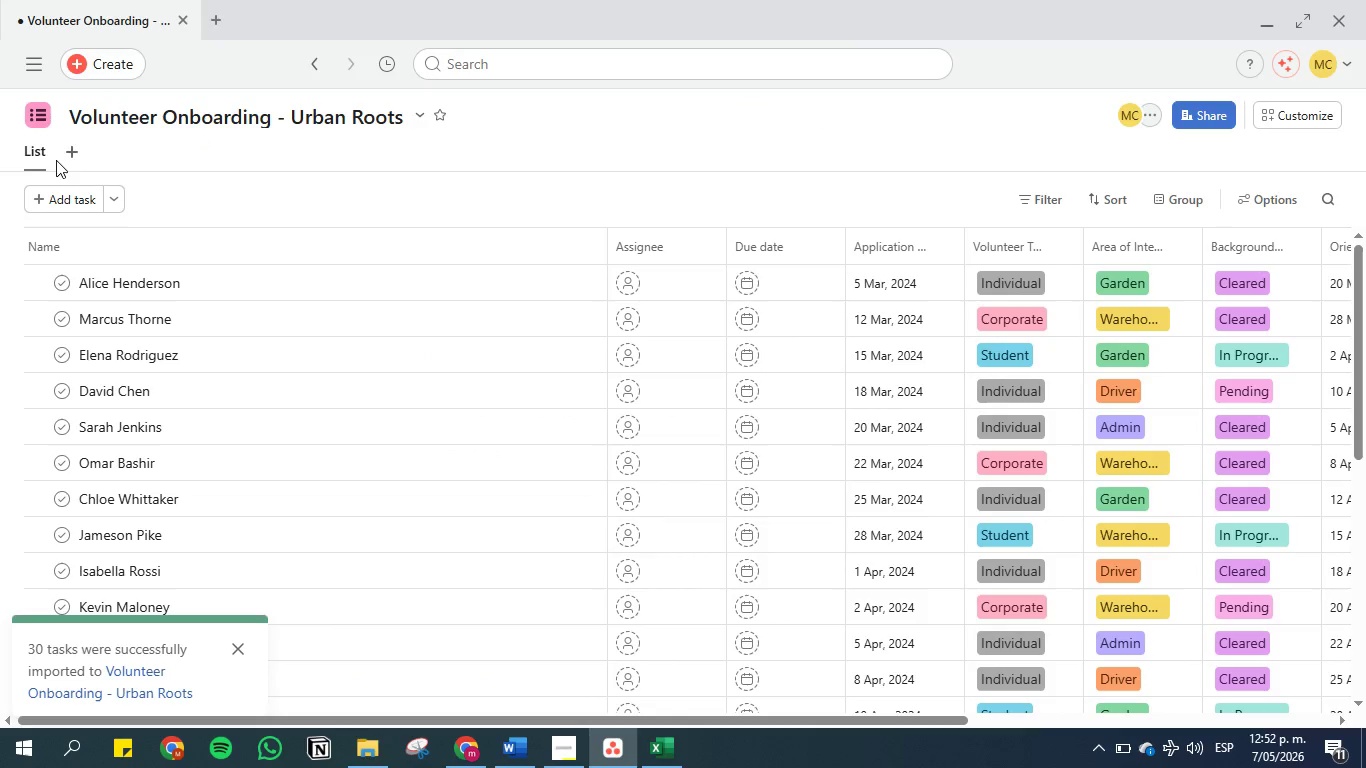 
left_click([72, 148])
 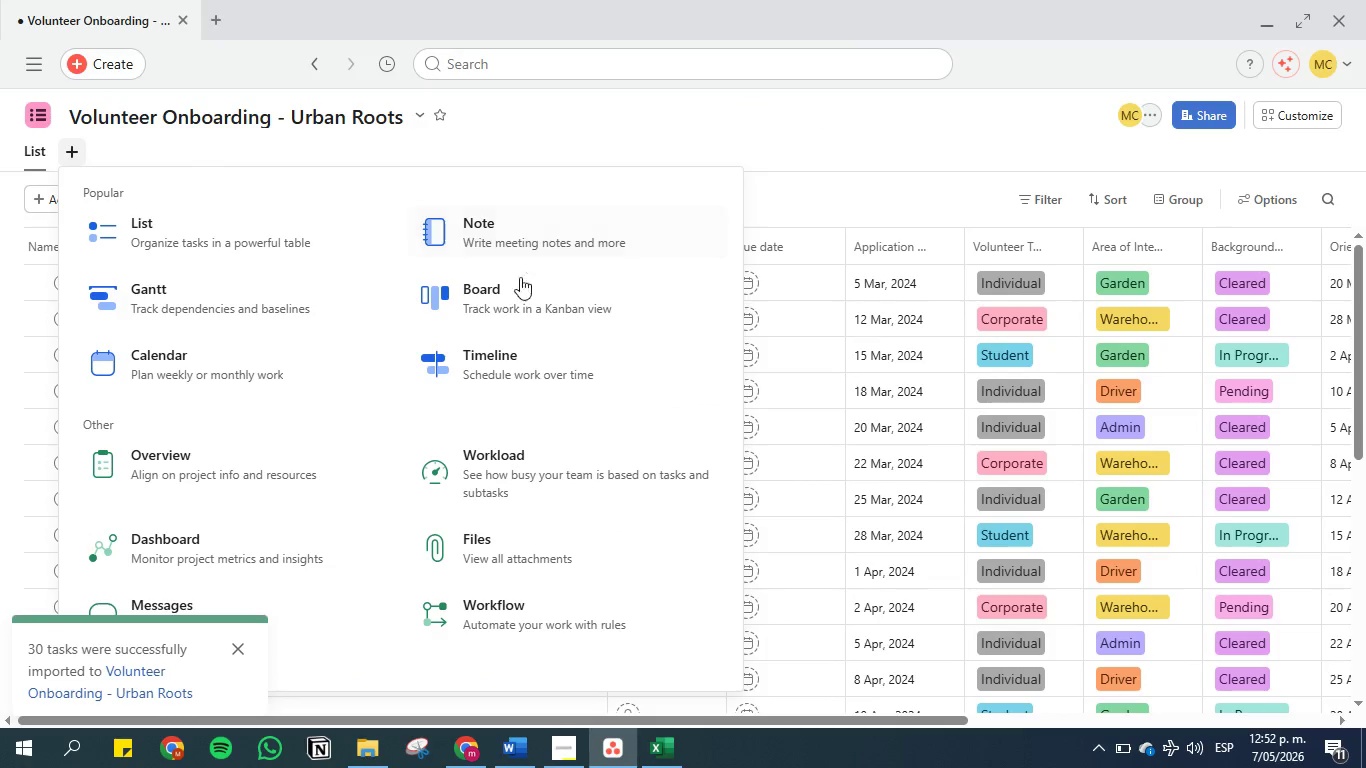 
left_click([518, 291])
 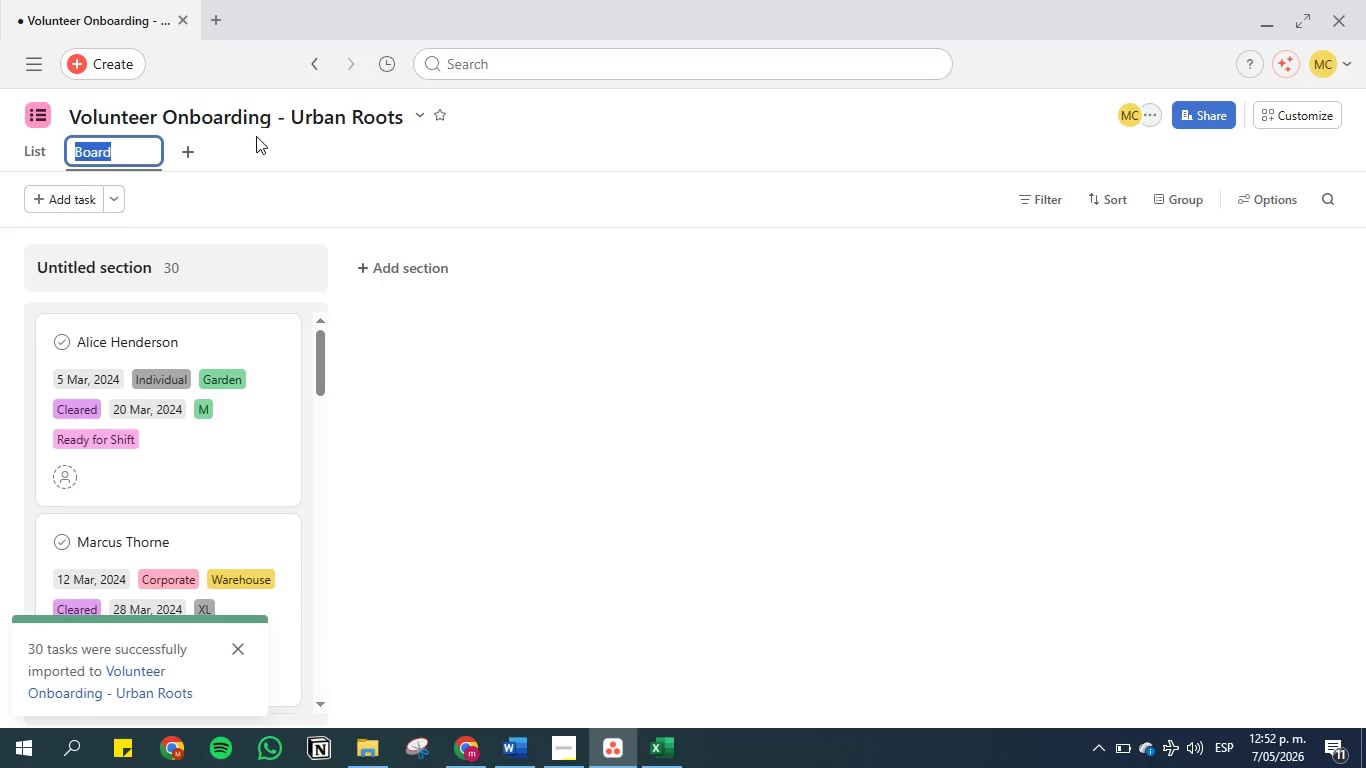 
left_click([256, 145])
 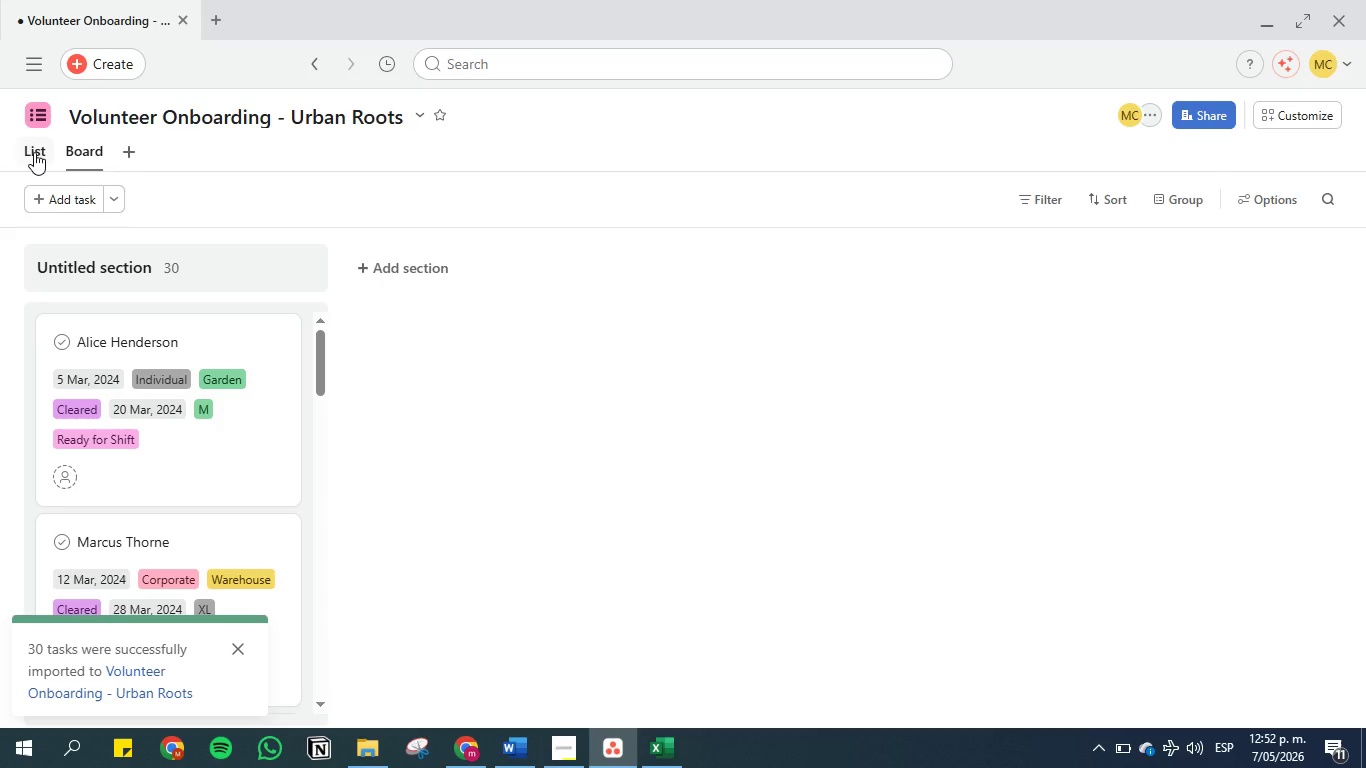 
right_click([34, 152])
 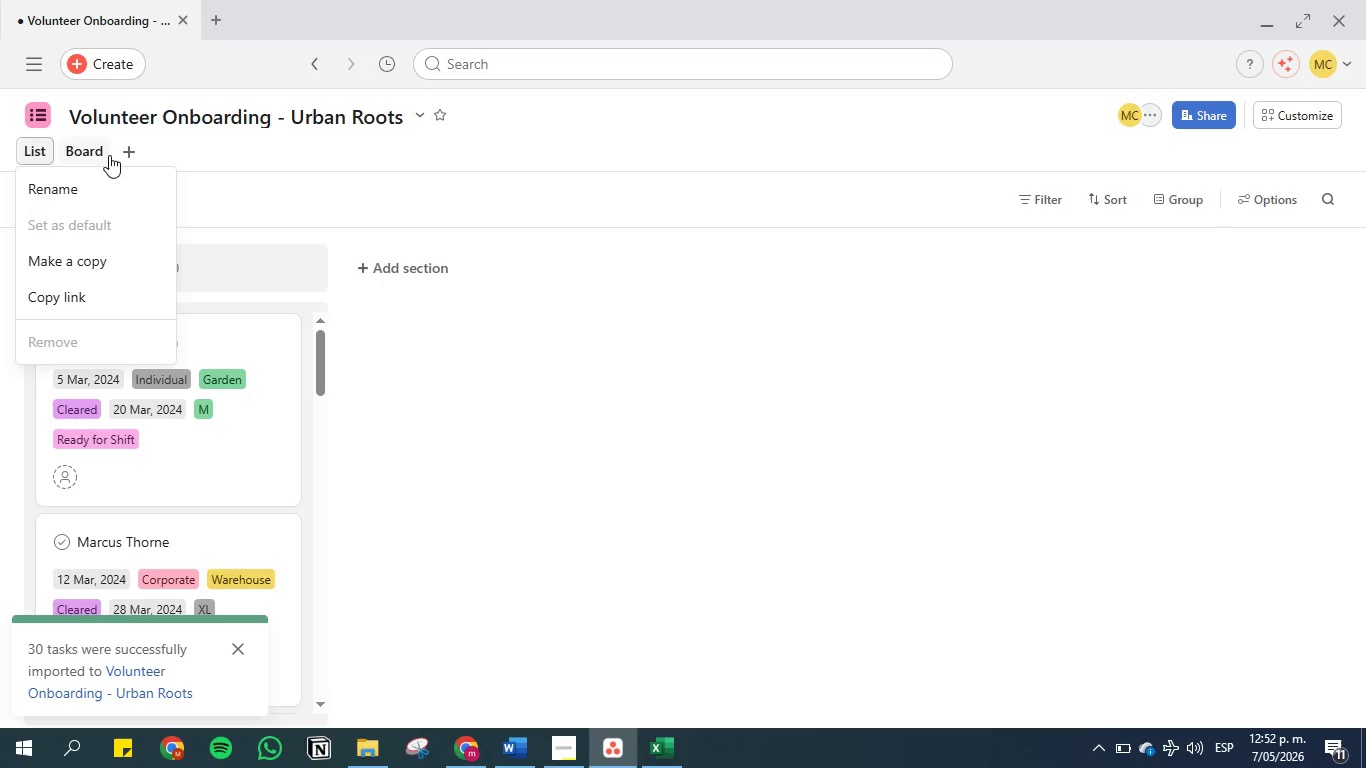 
left_click([192, 154])
 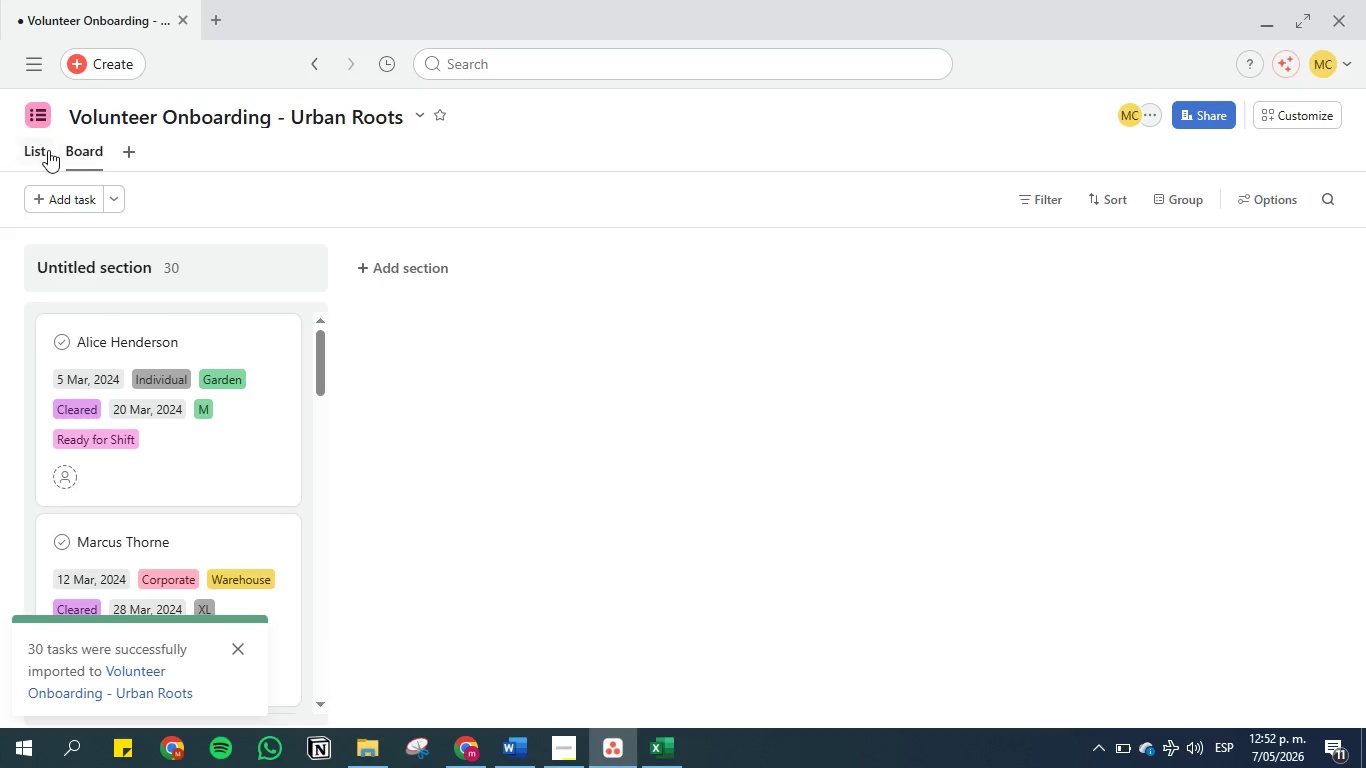 
left_click([48, 150])
 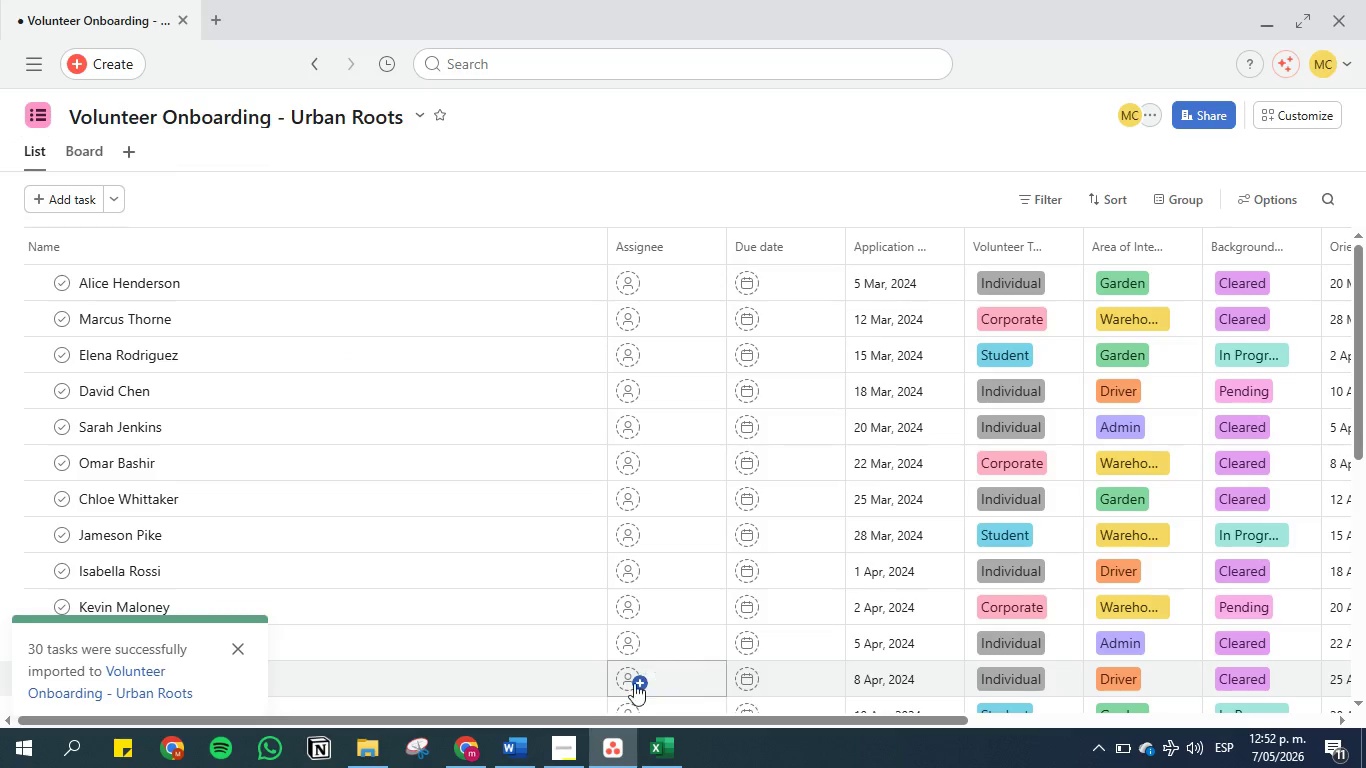 
left_click([517, 752])
 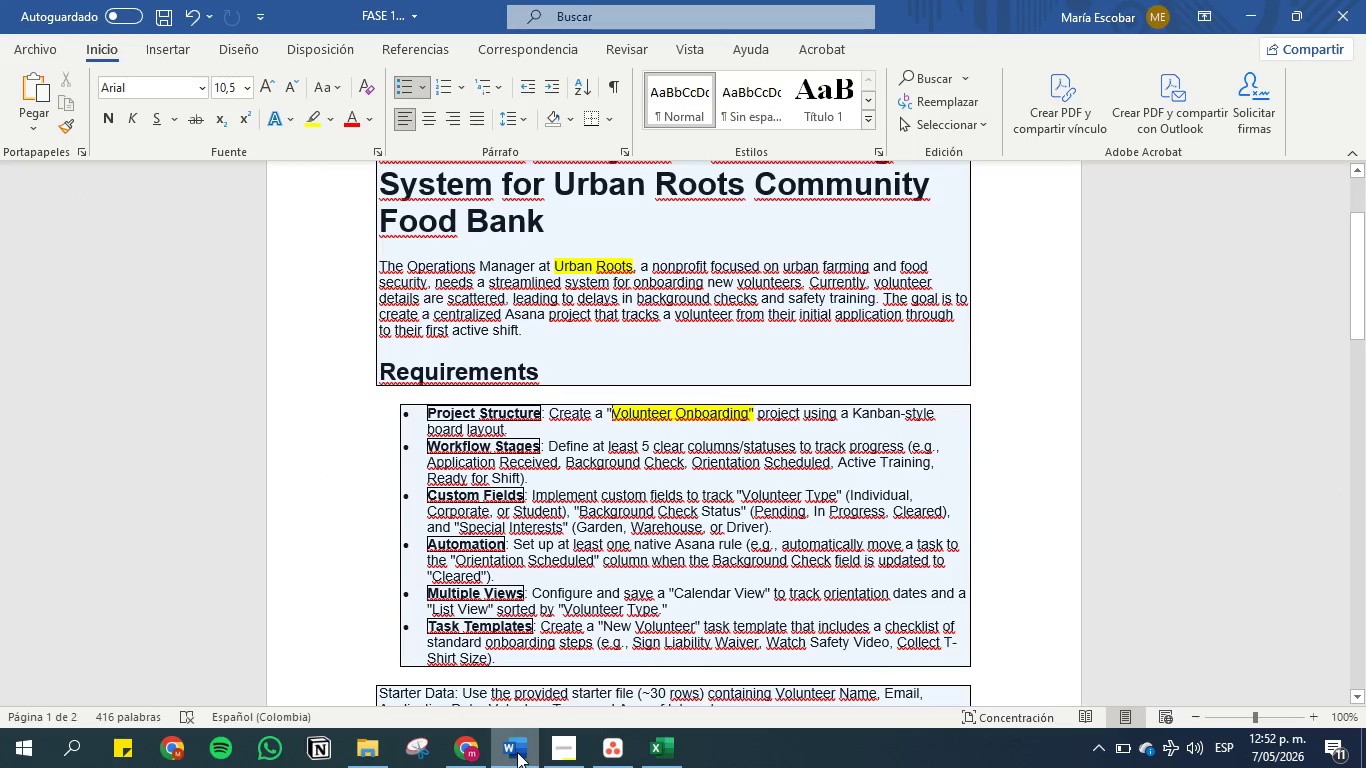 
left_click([517, 752])
 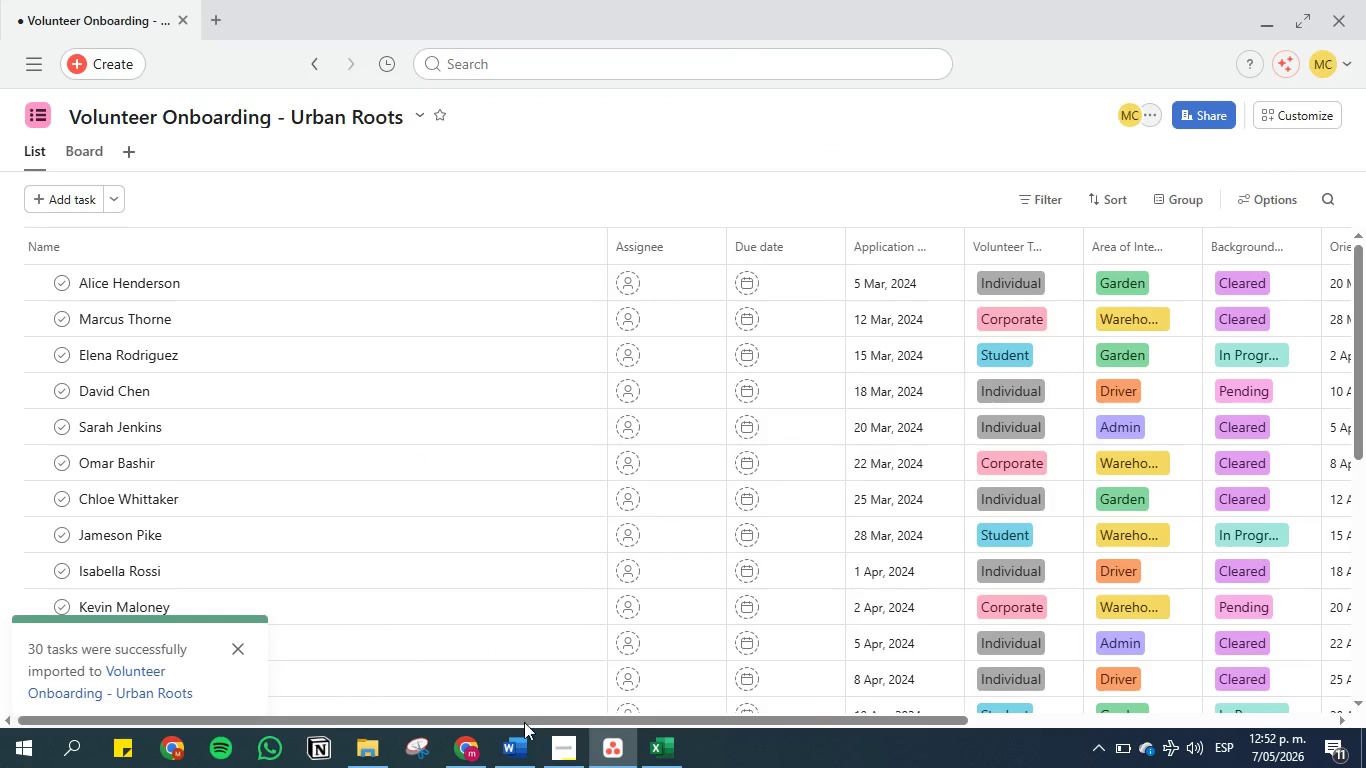 
left_click_drag(start_coordinate=[525, 716], to_coordinate=[946, 709])
 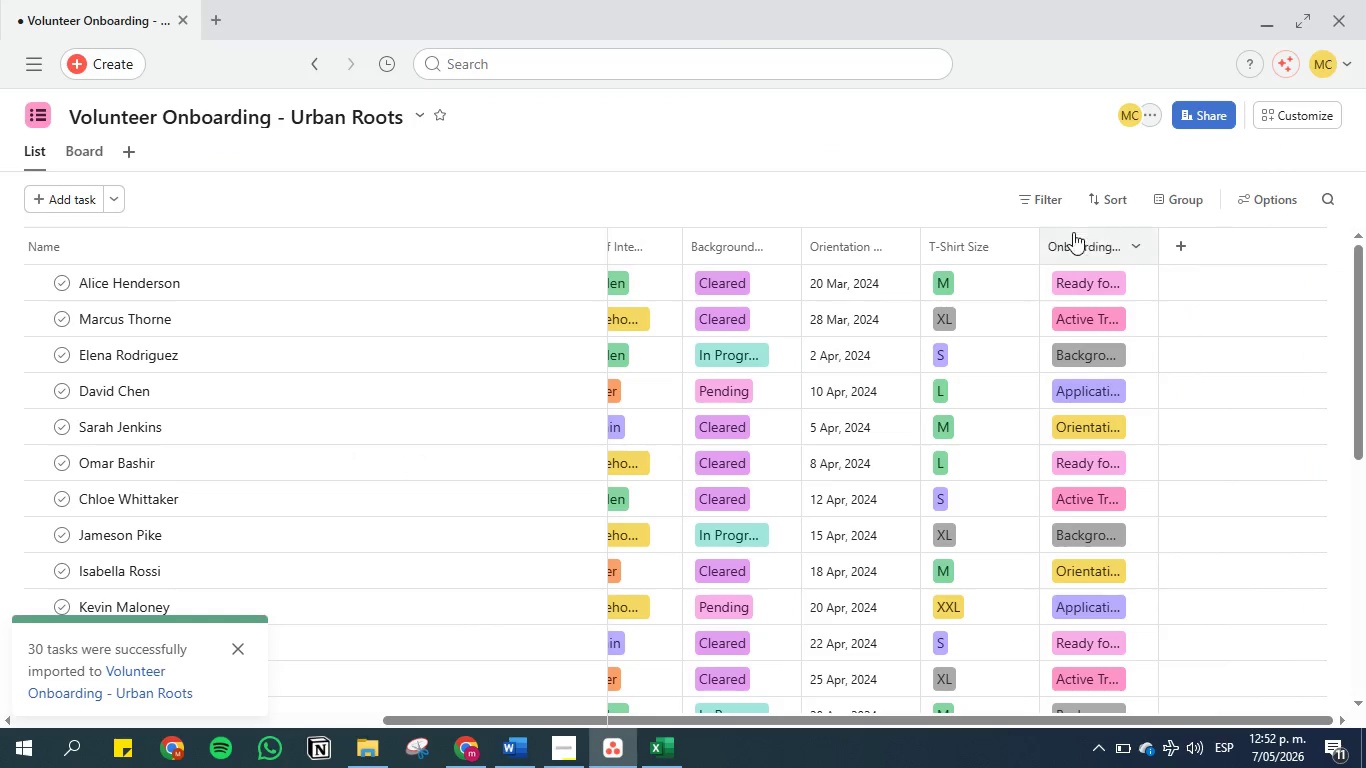 
left_click_drag(start_coordinate=[1092, 237], to_coordinate=[622, 243])
 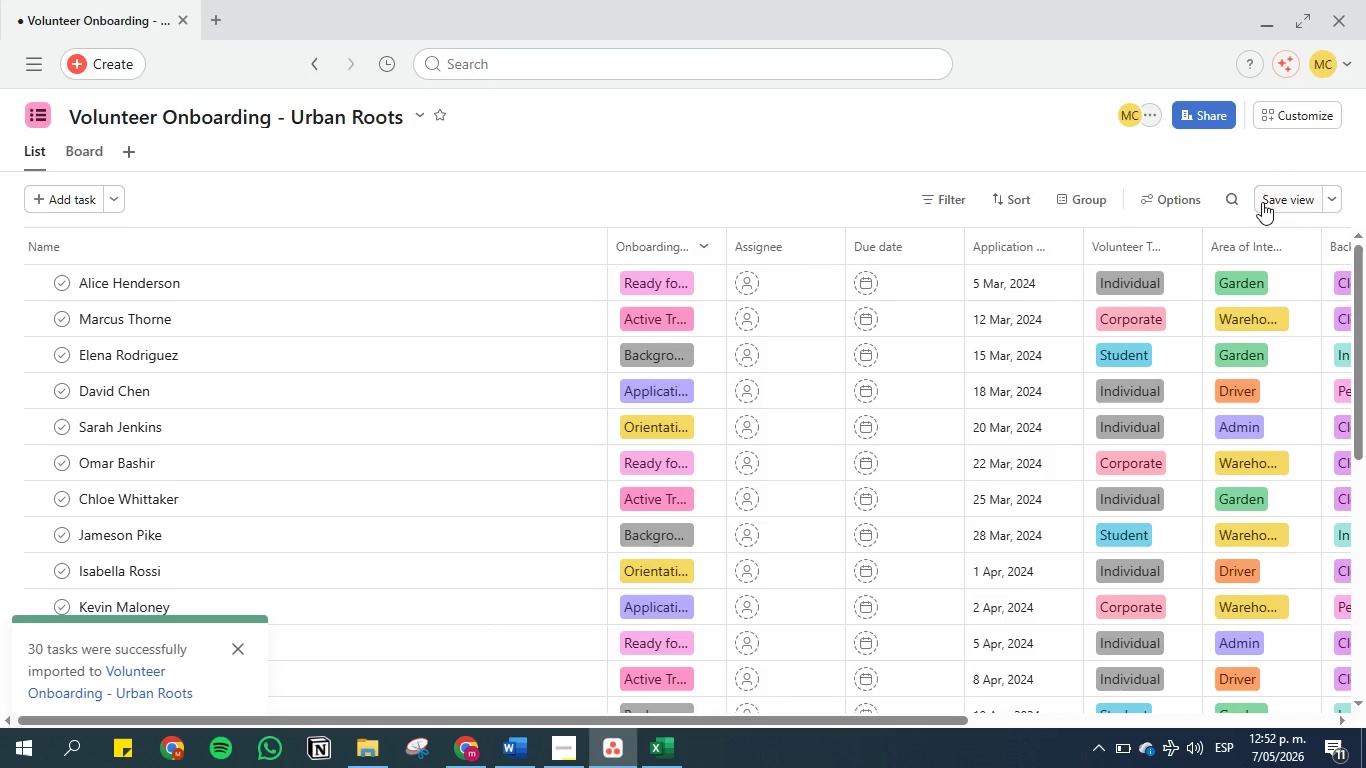 
left_click([1284, 191])
 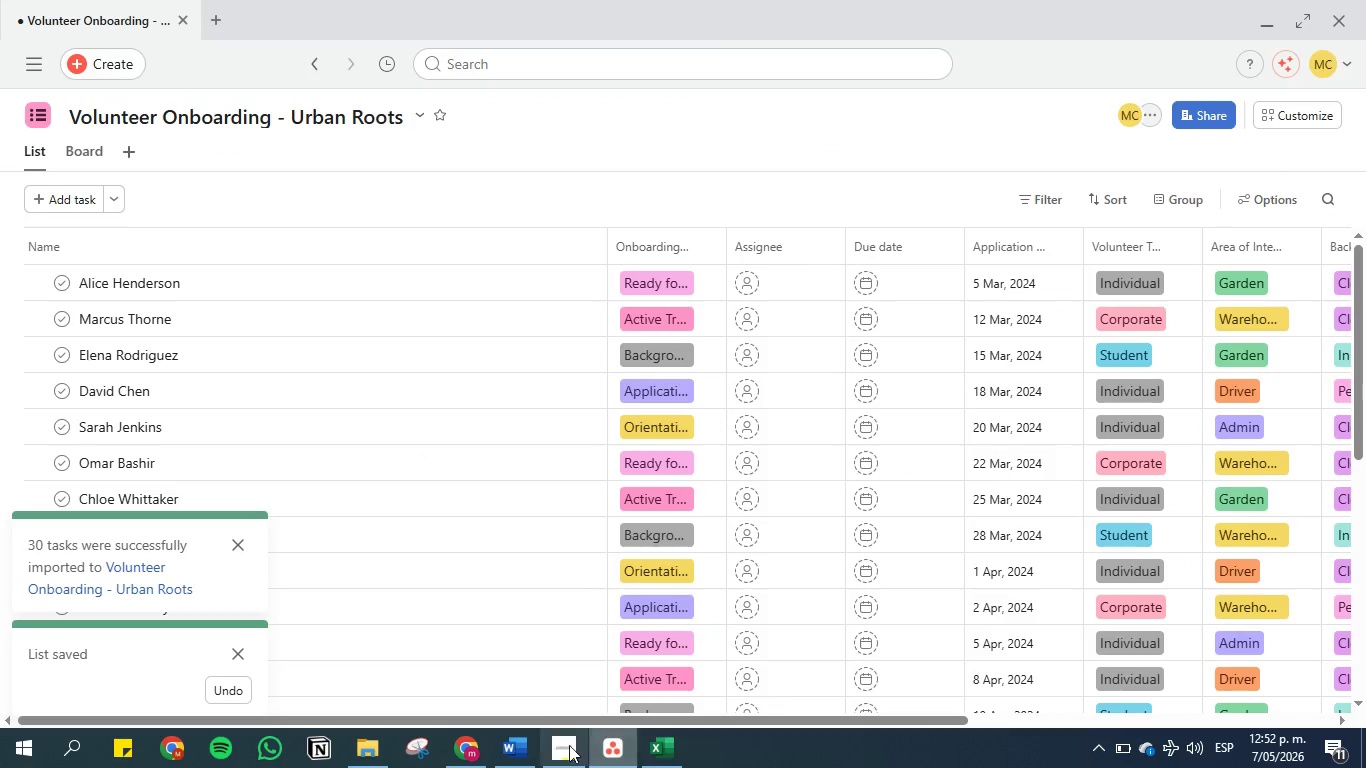 
left_click([536, 746])
 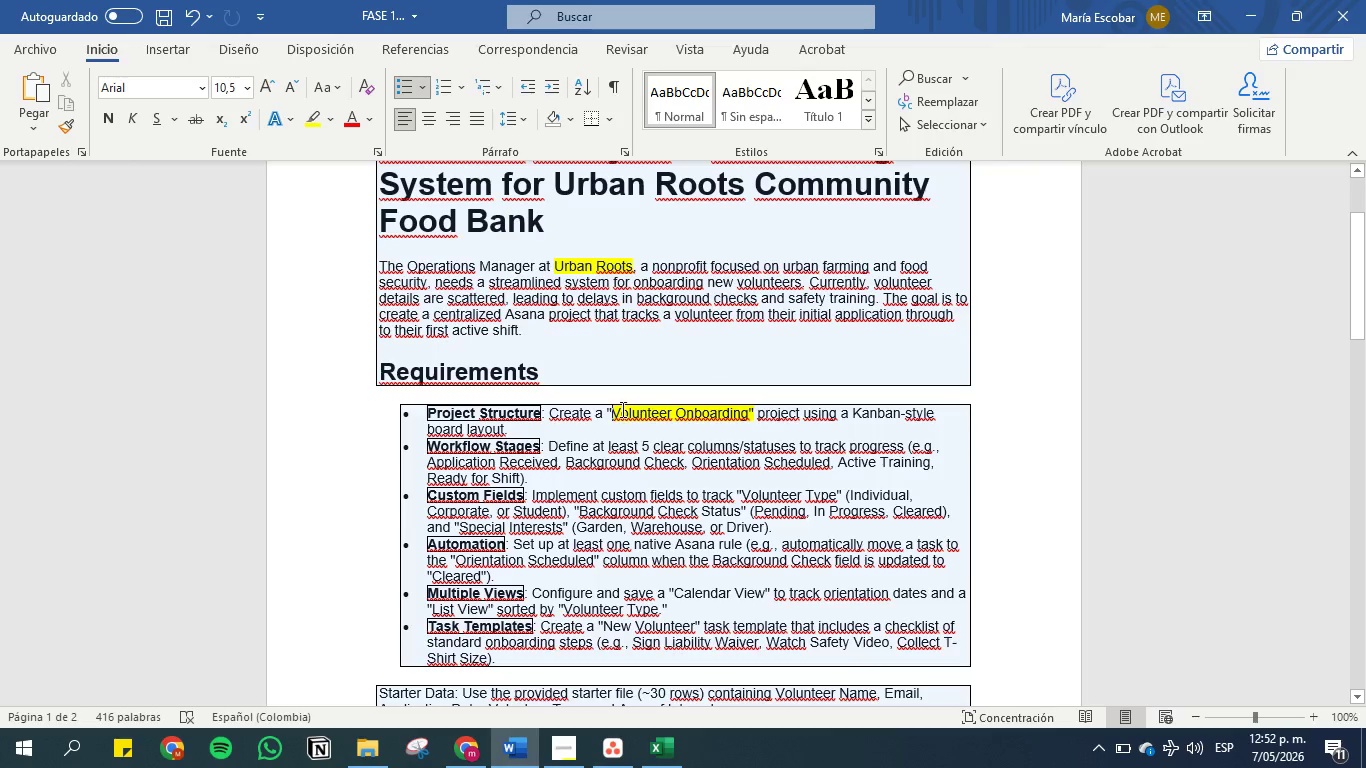 
left_click_drag(start_coordinate=[528, 424], to_coordinate=[414, 415])
 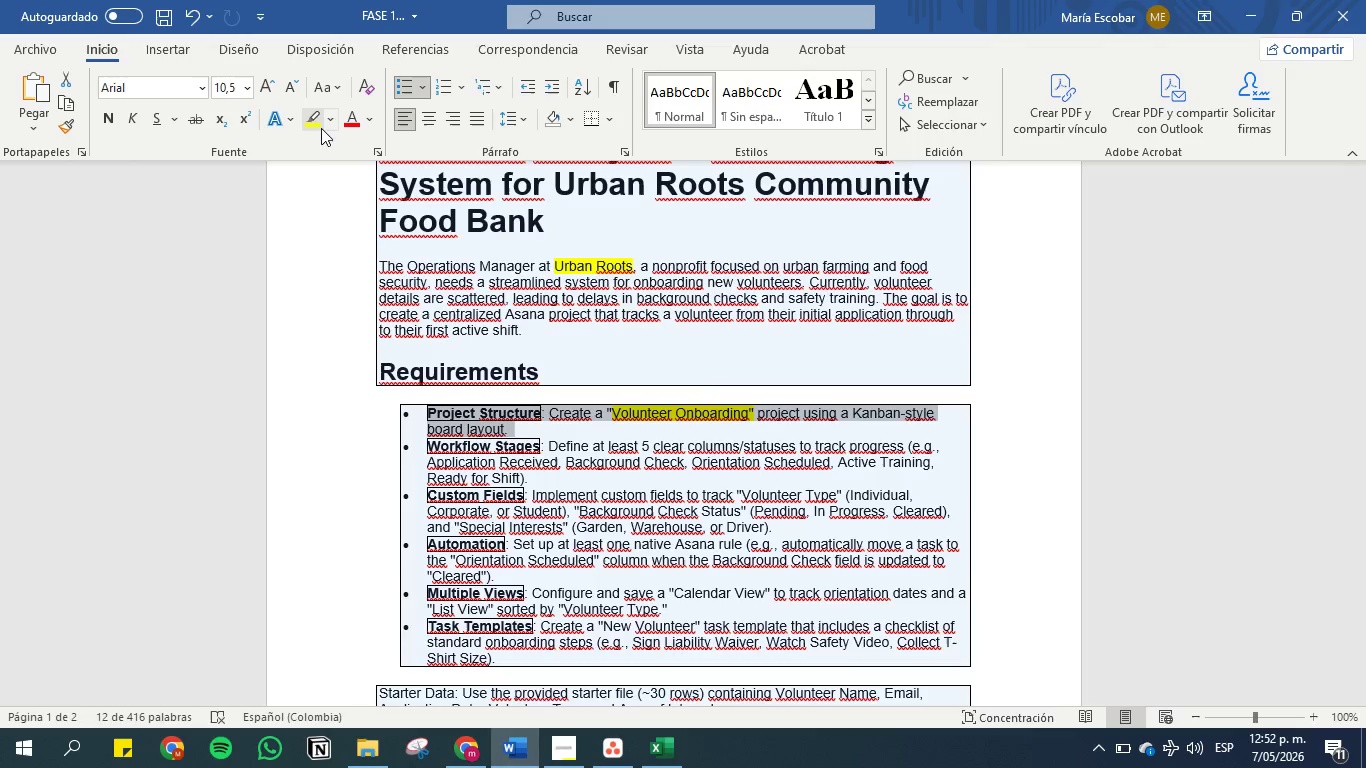 
left_click([317, 126])
 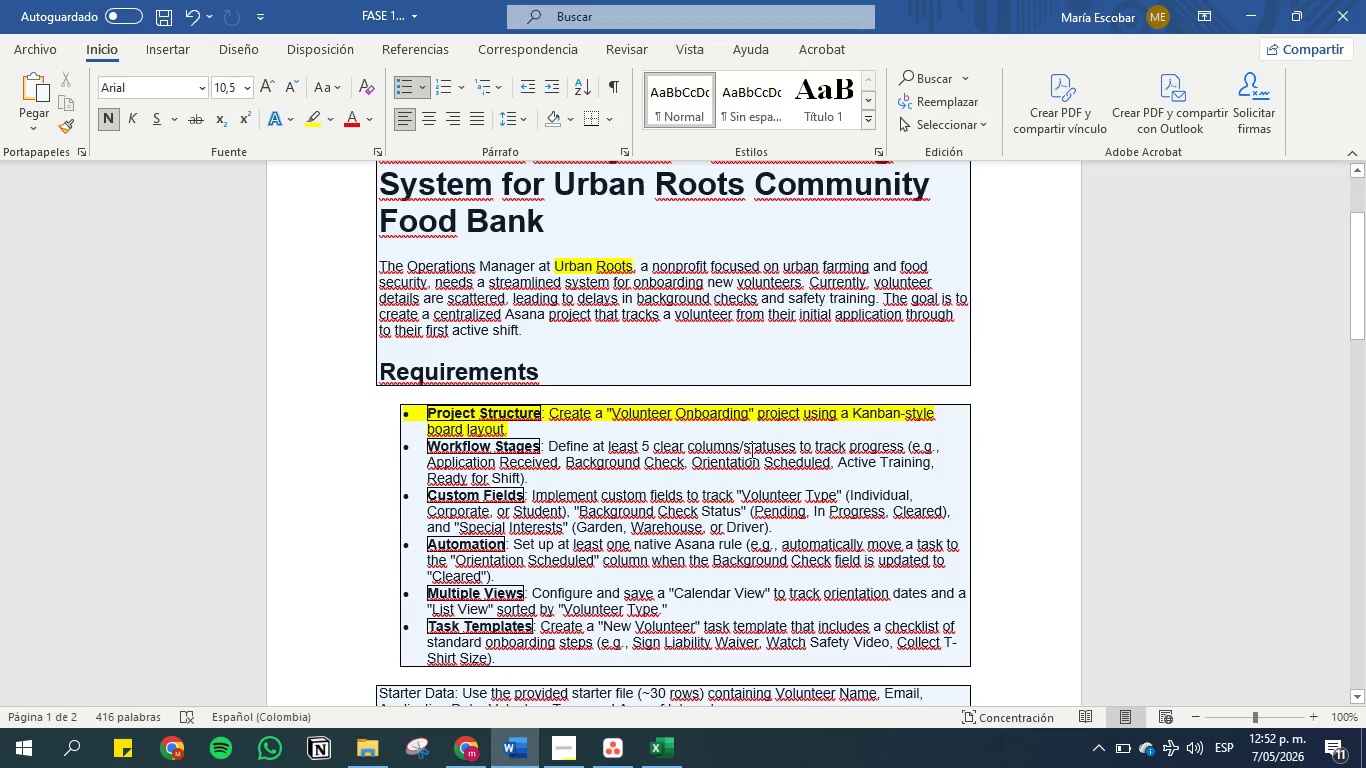 
wait(5.53)
 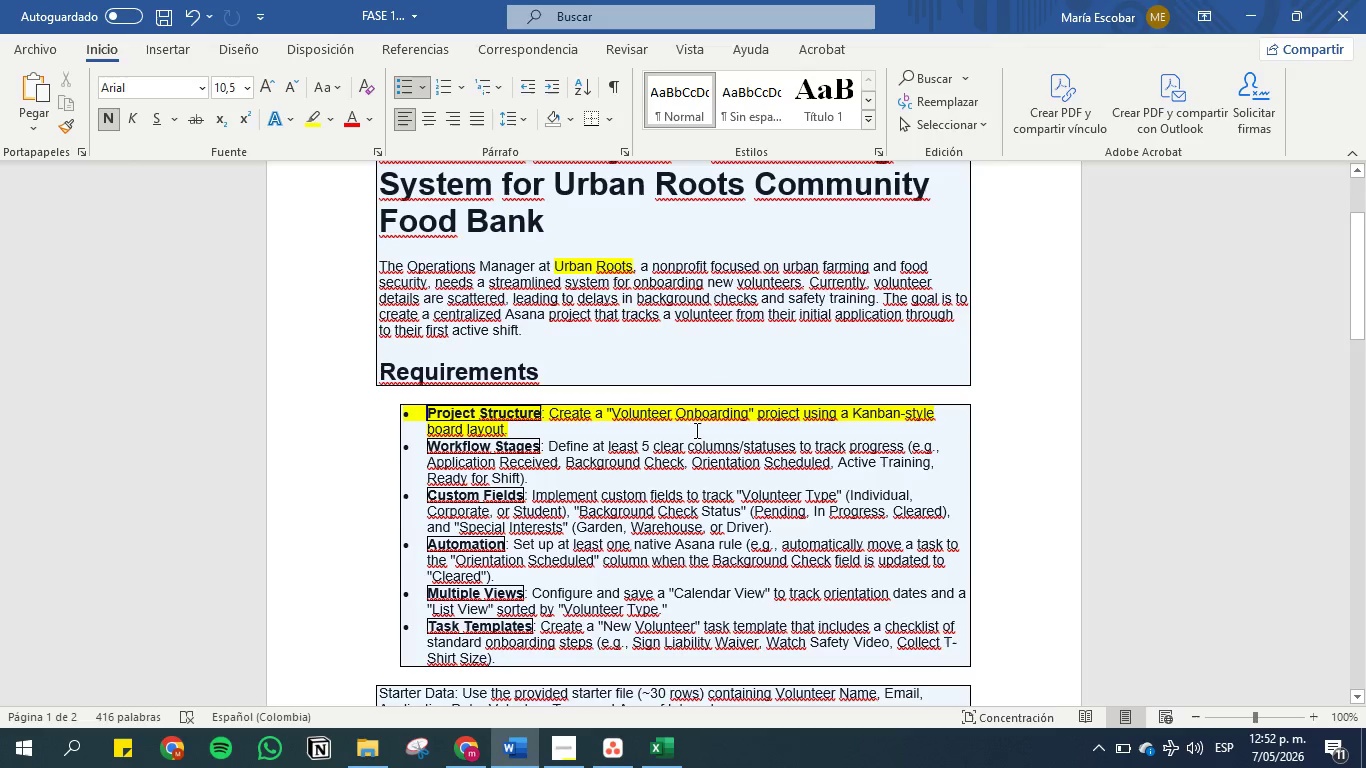 
left_click([465, 746])
 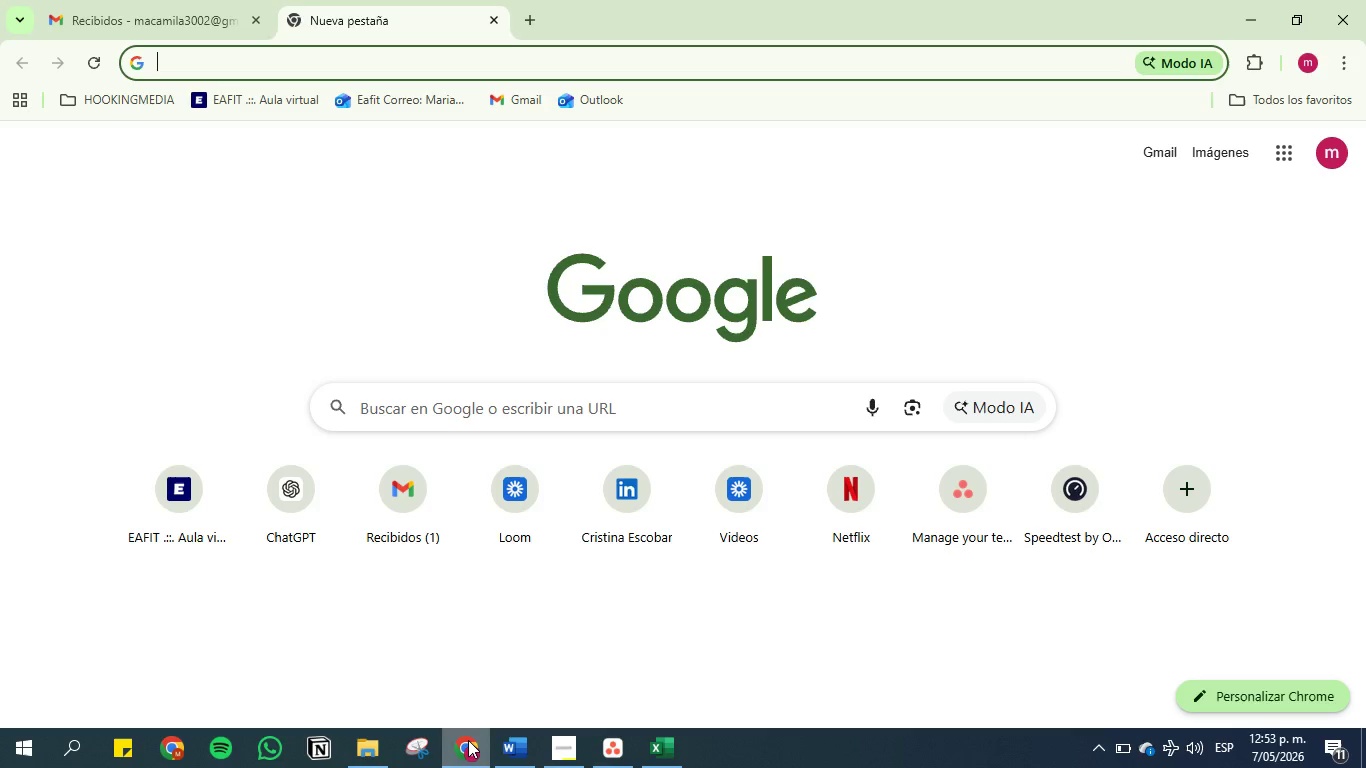 
wait(25.84)
 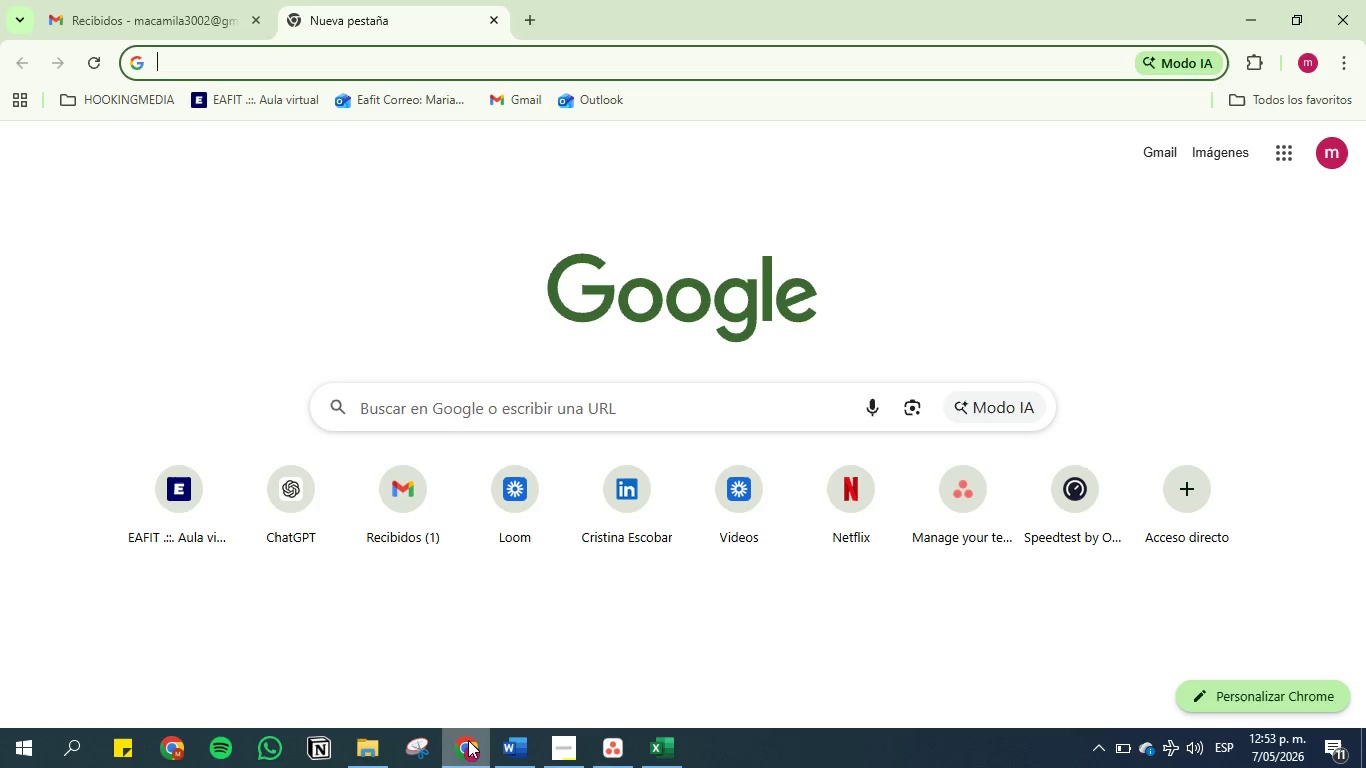 
left_click([598, 749])
 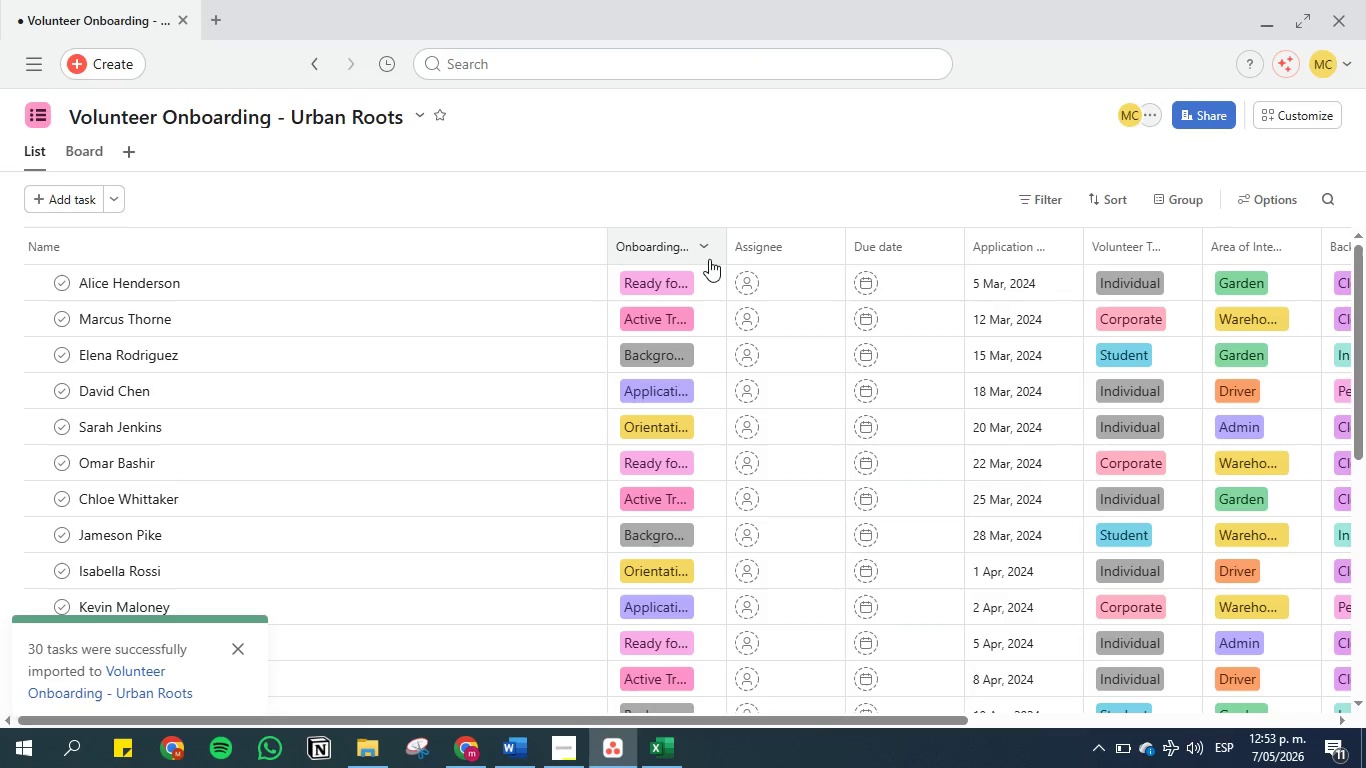 
left_click([705, 252])
 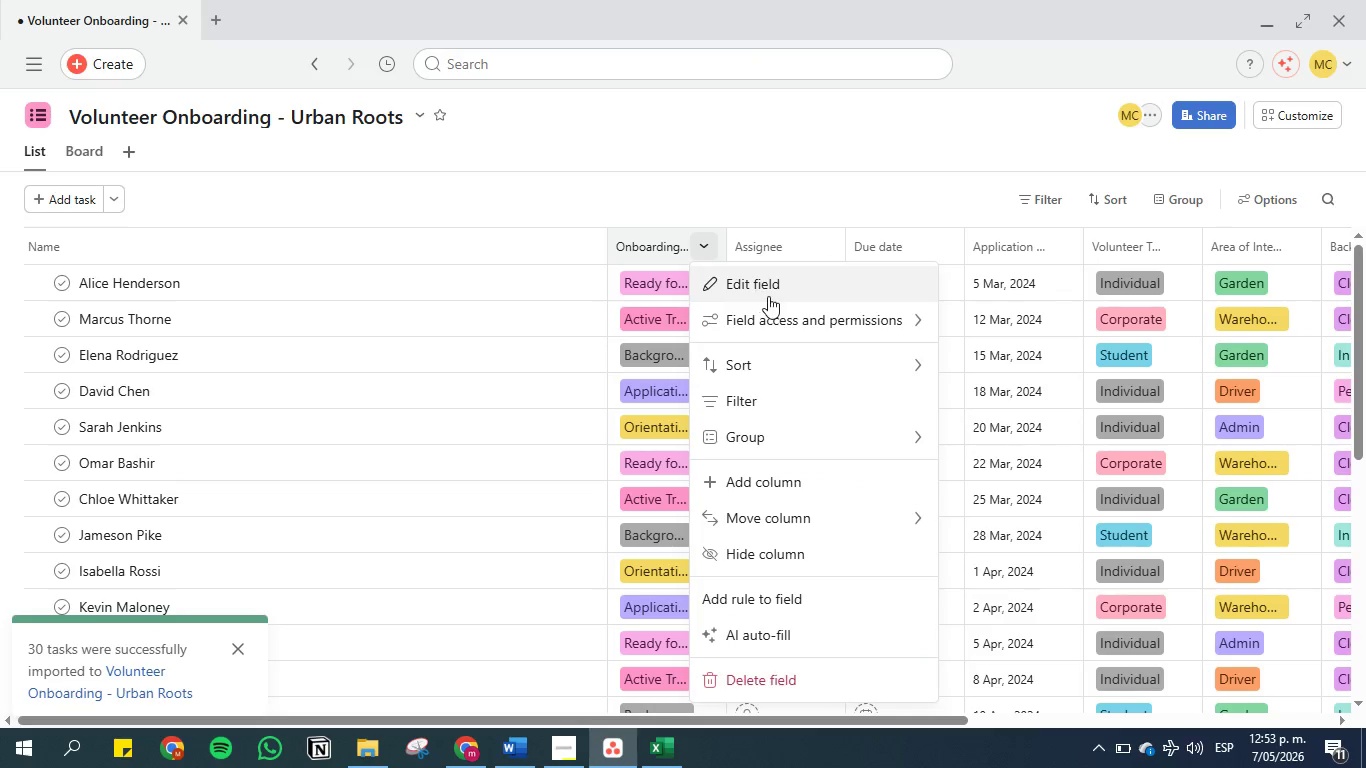 
left_click([769, 296])
 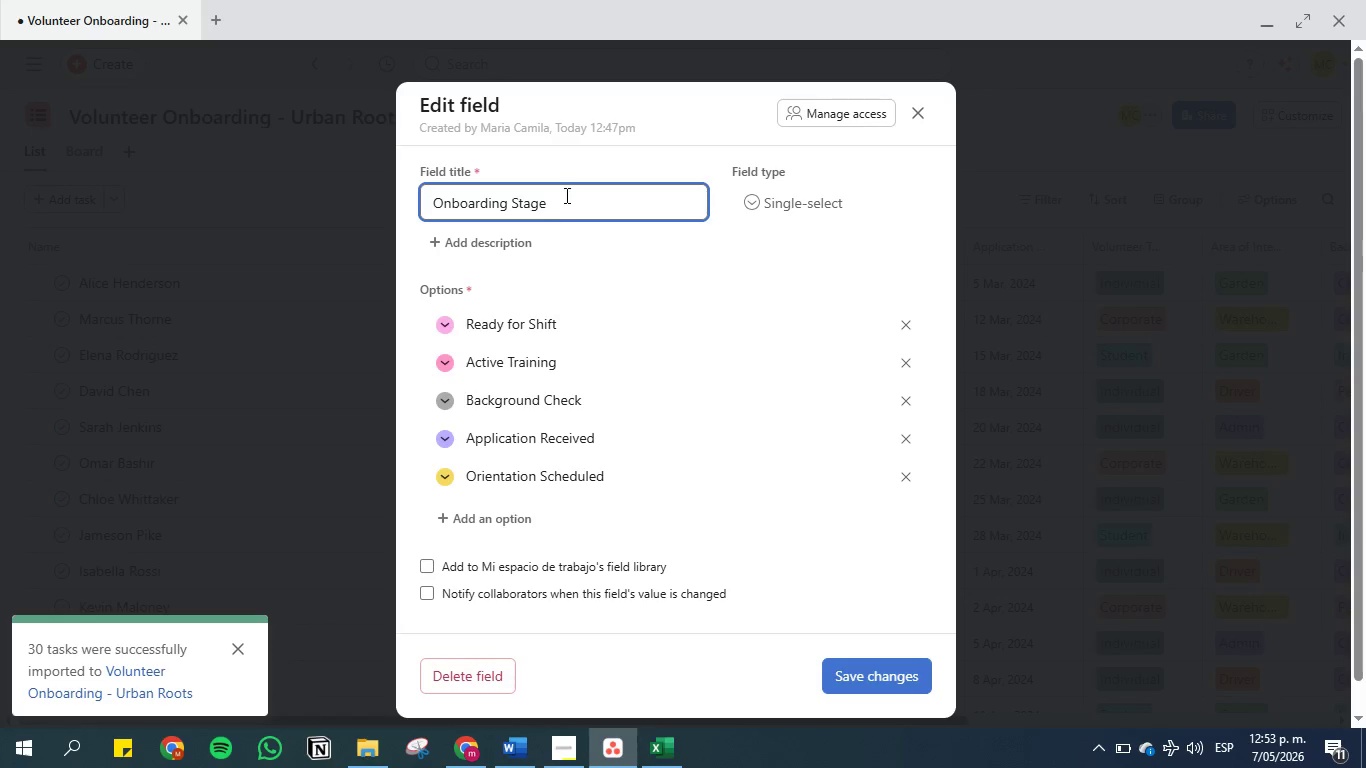 
wait(6.02)
 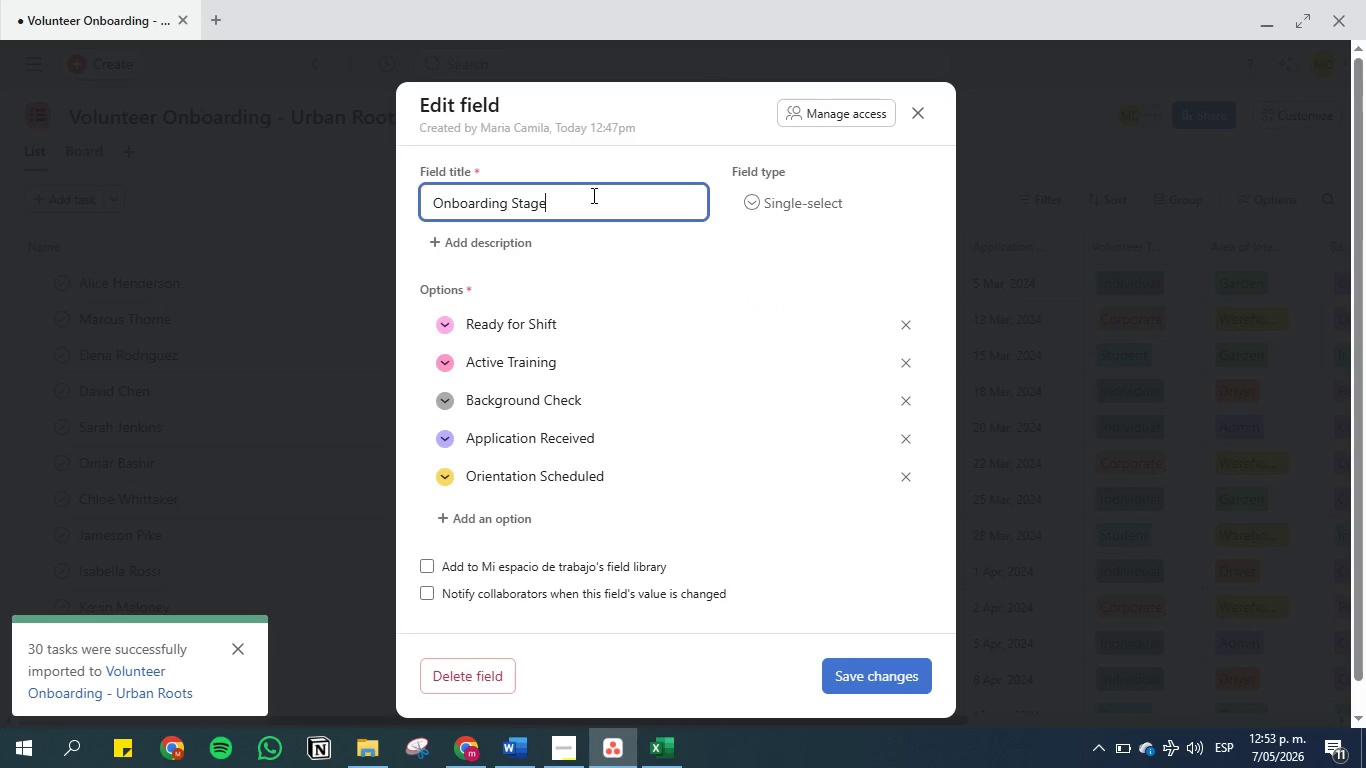 
left_click([524, 748])
 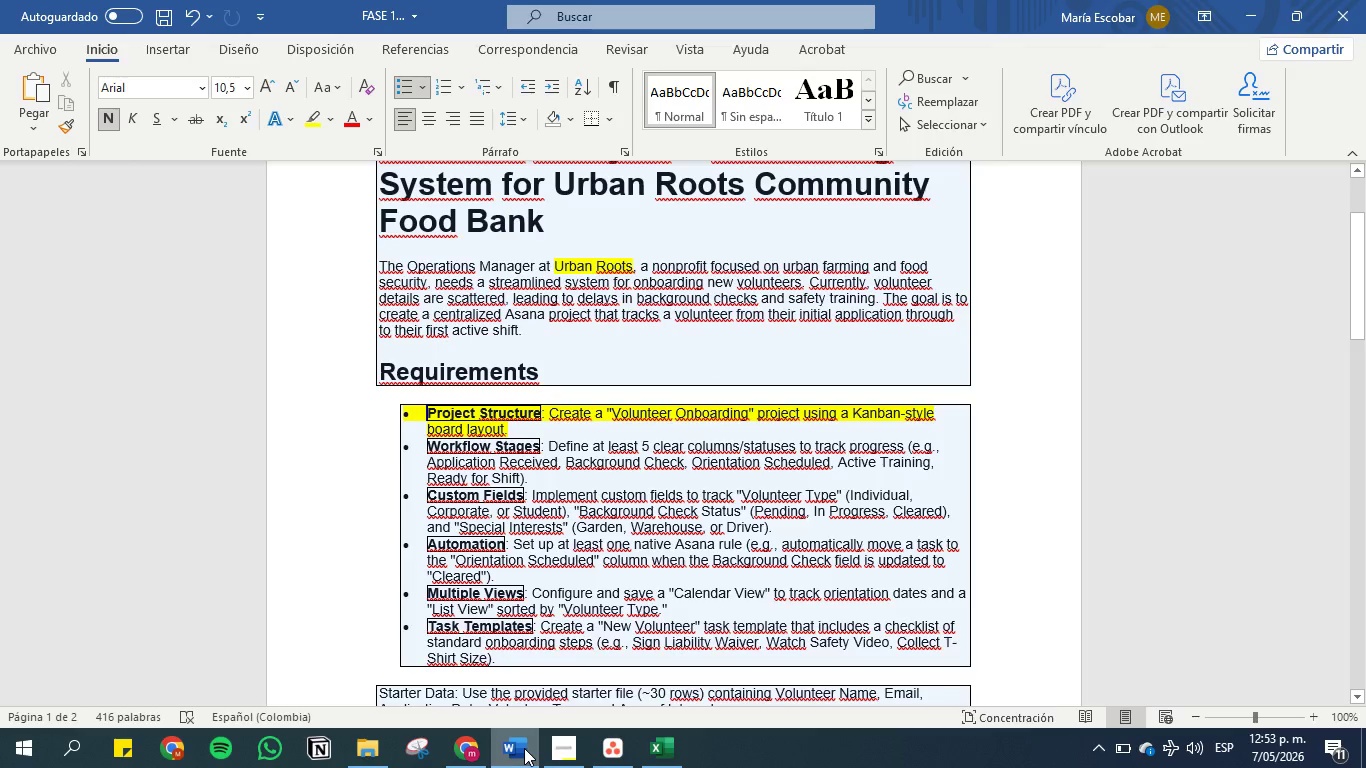 
left_click([524, 748])
 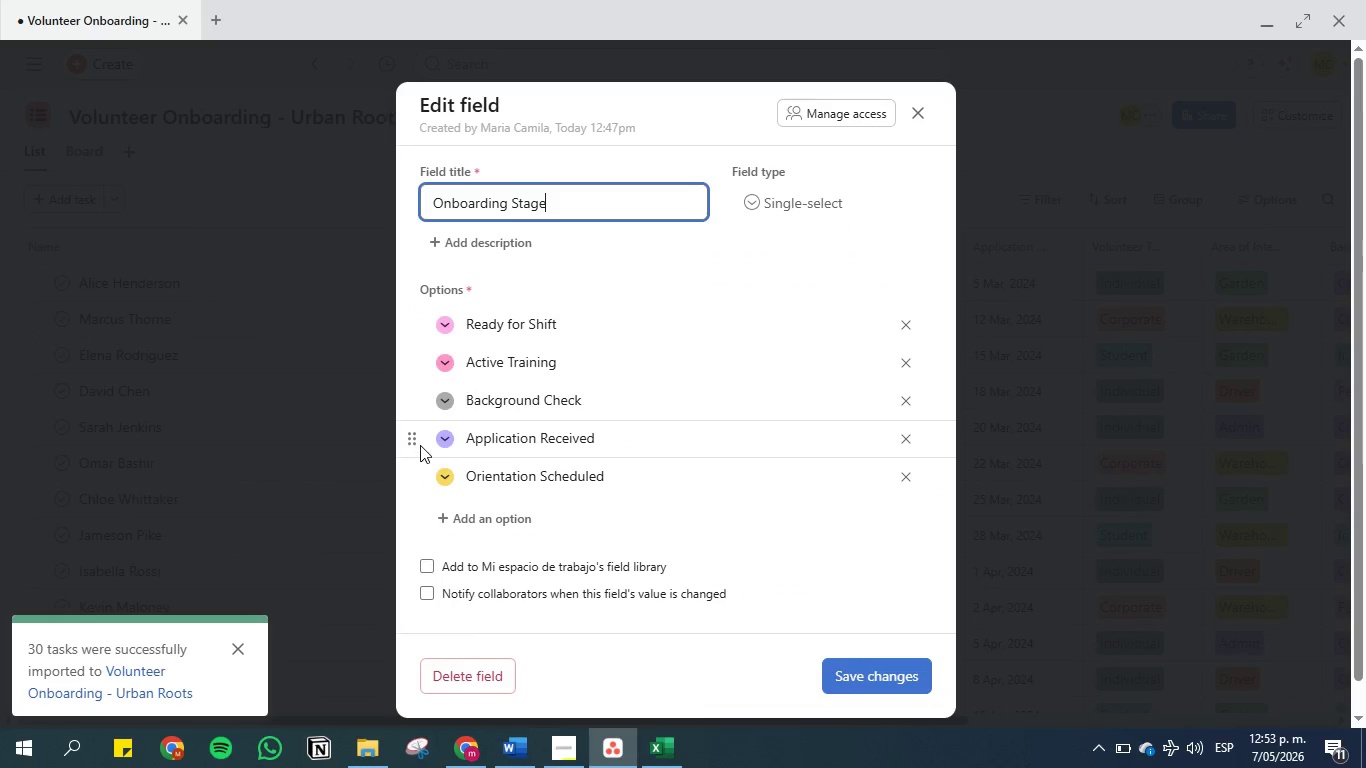 
left_click_drag(start_coordinate=[418, 440], to_coordinate=[420, 304])
 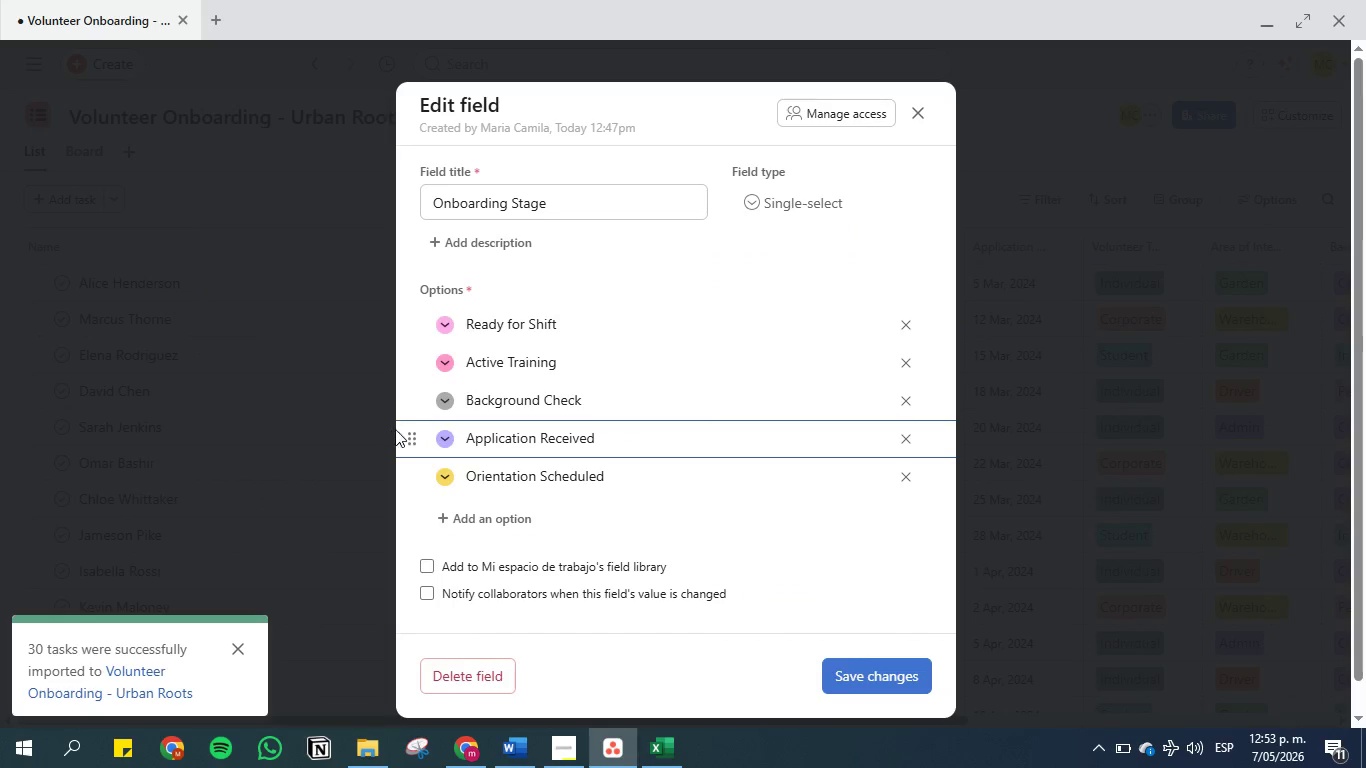 
left_click_drag(start_coordinate=[410, 430], to_coordinate=[411, 313])
 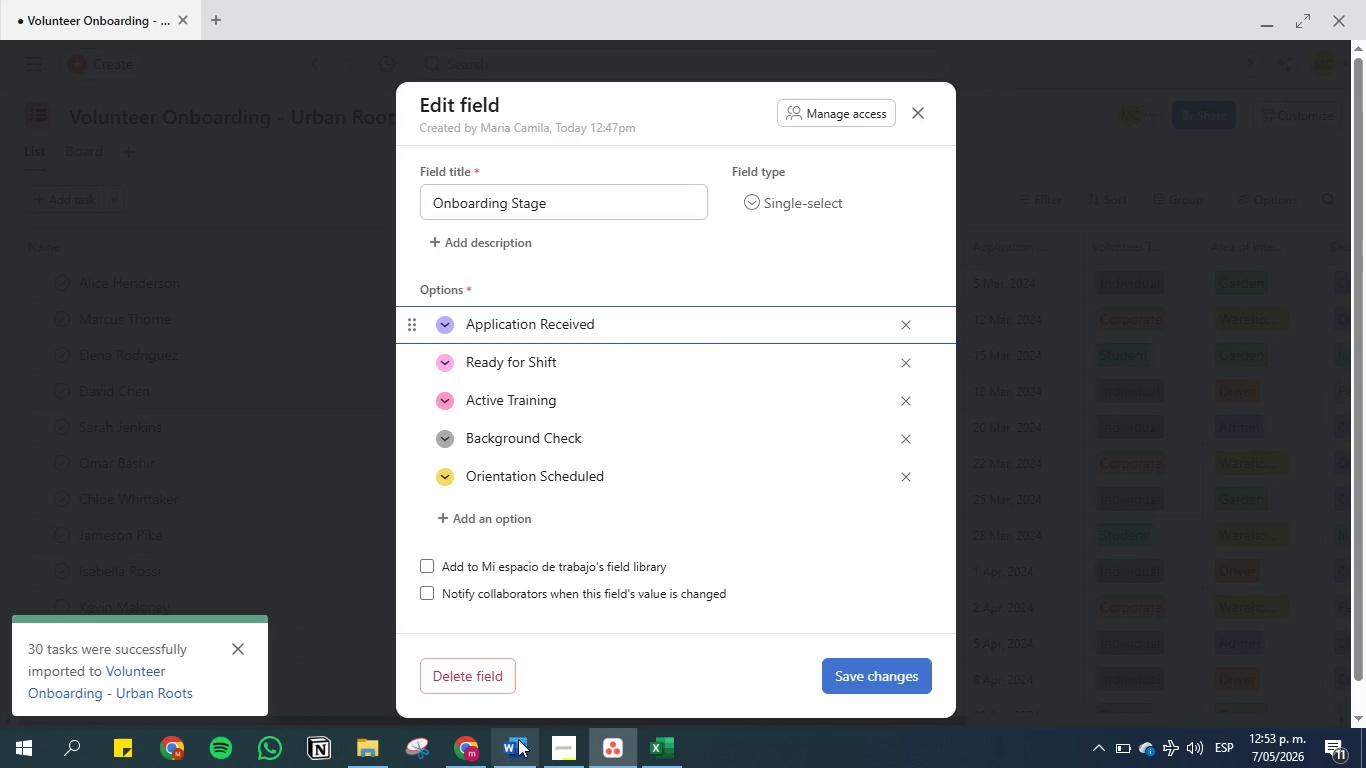 
left_click([517, 749])
 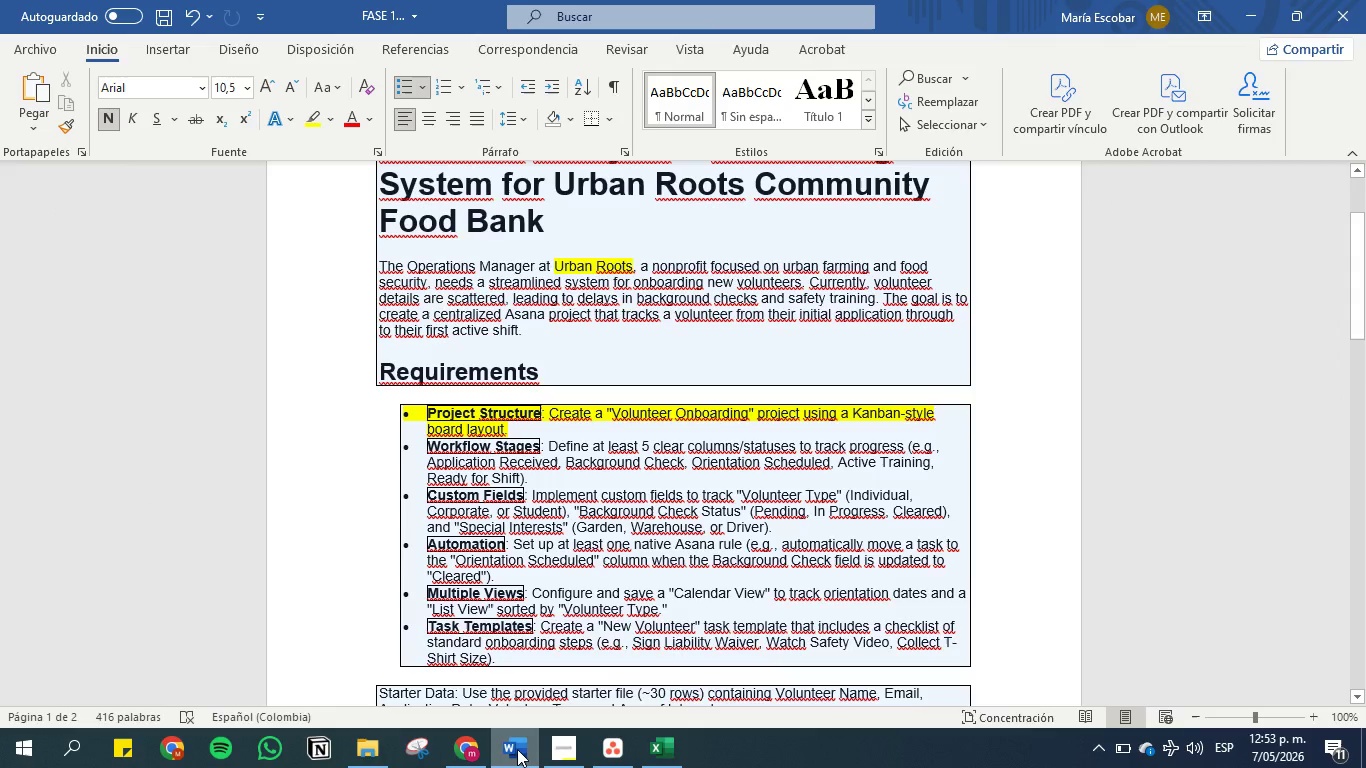 
left_click([517, 749])
 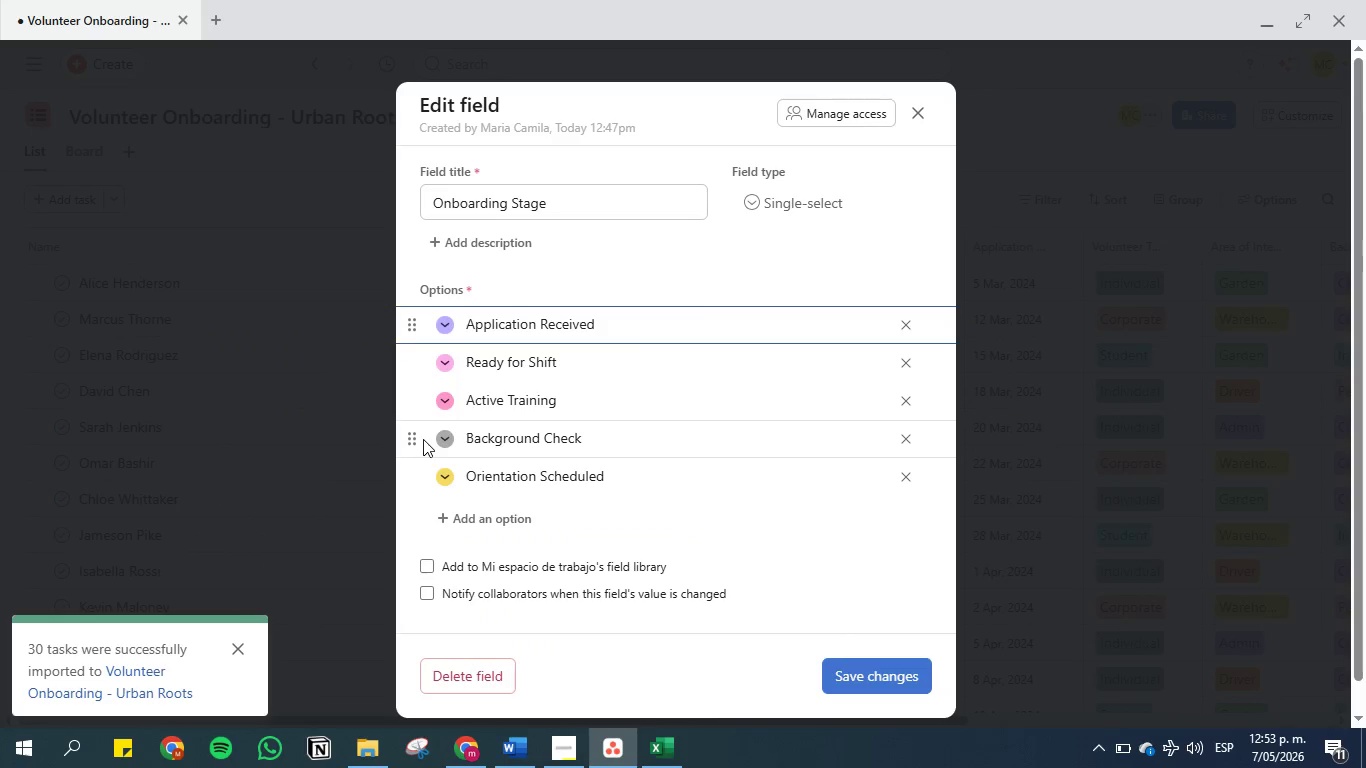 
left_click_drag(start_coordinate=[414, 440], to_coordinate=[419, 338])
 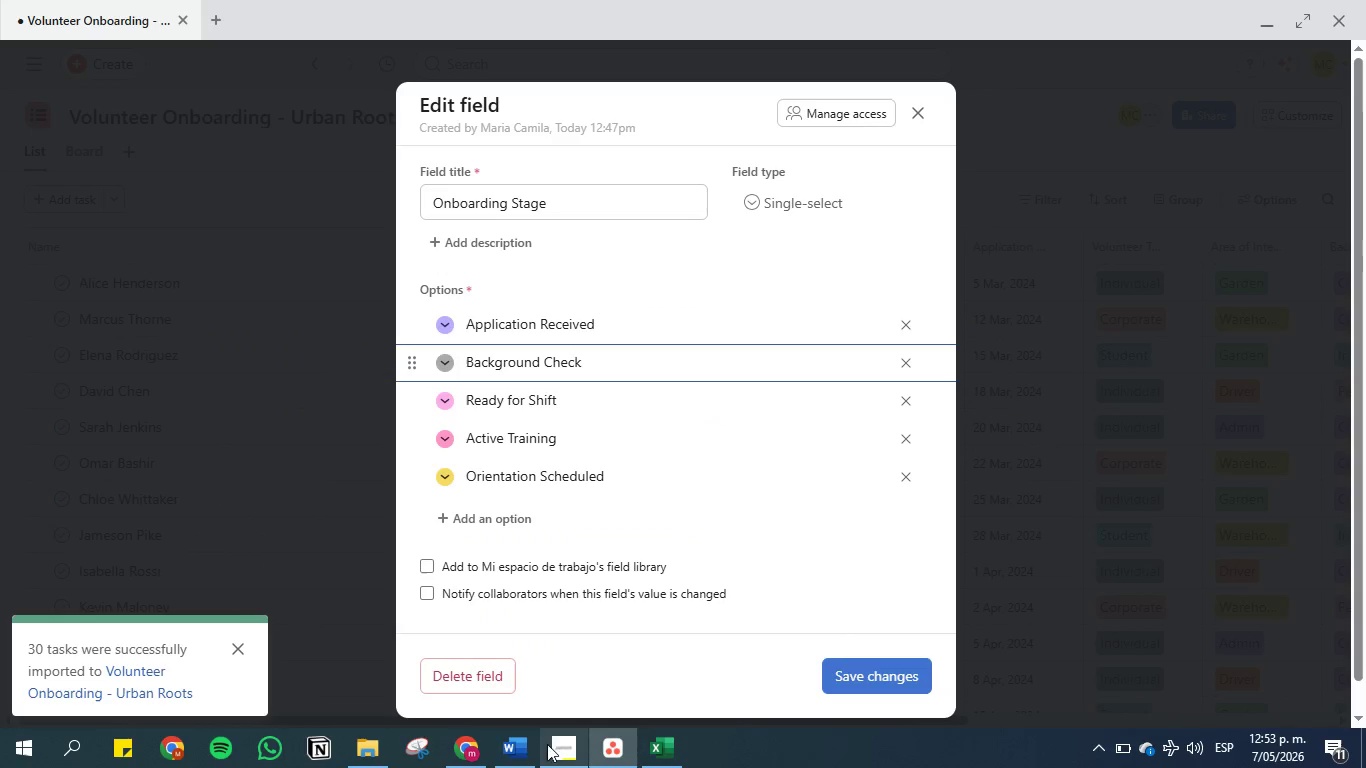 
left_click([516, 756])
 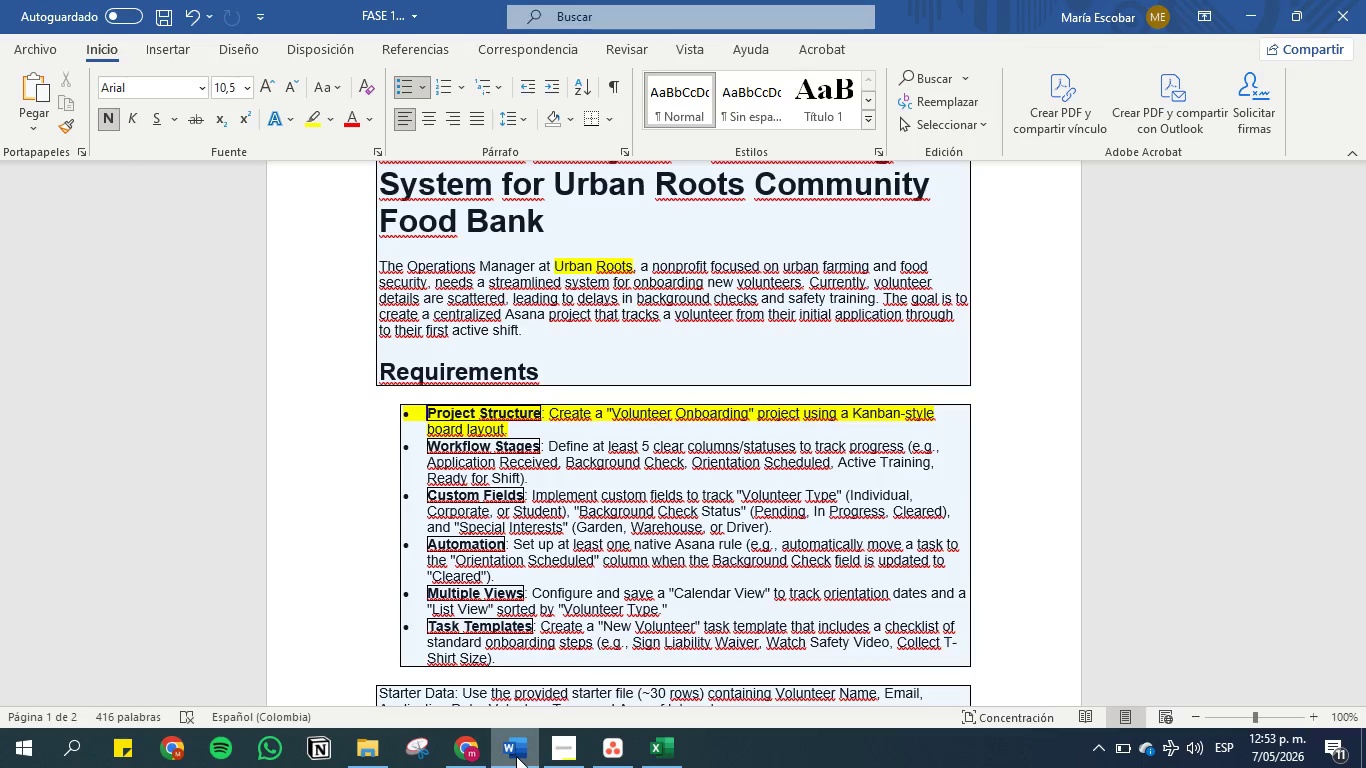 
wait(15.02)
 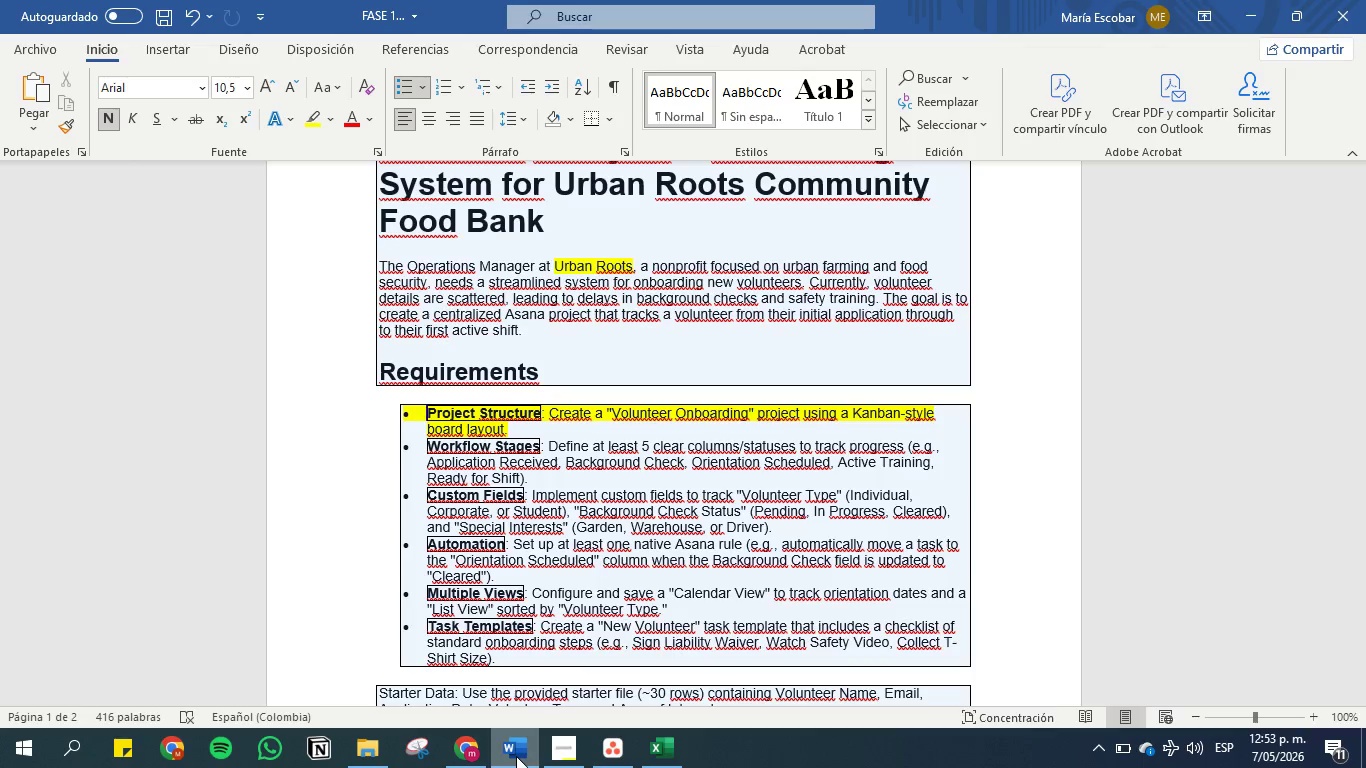 
left_click([516, 756])
 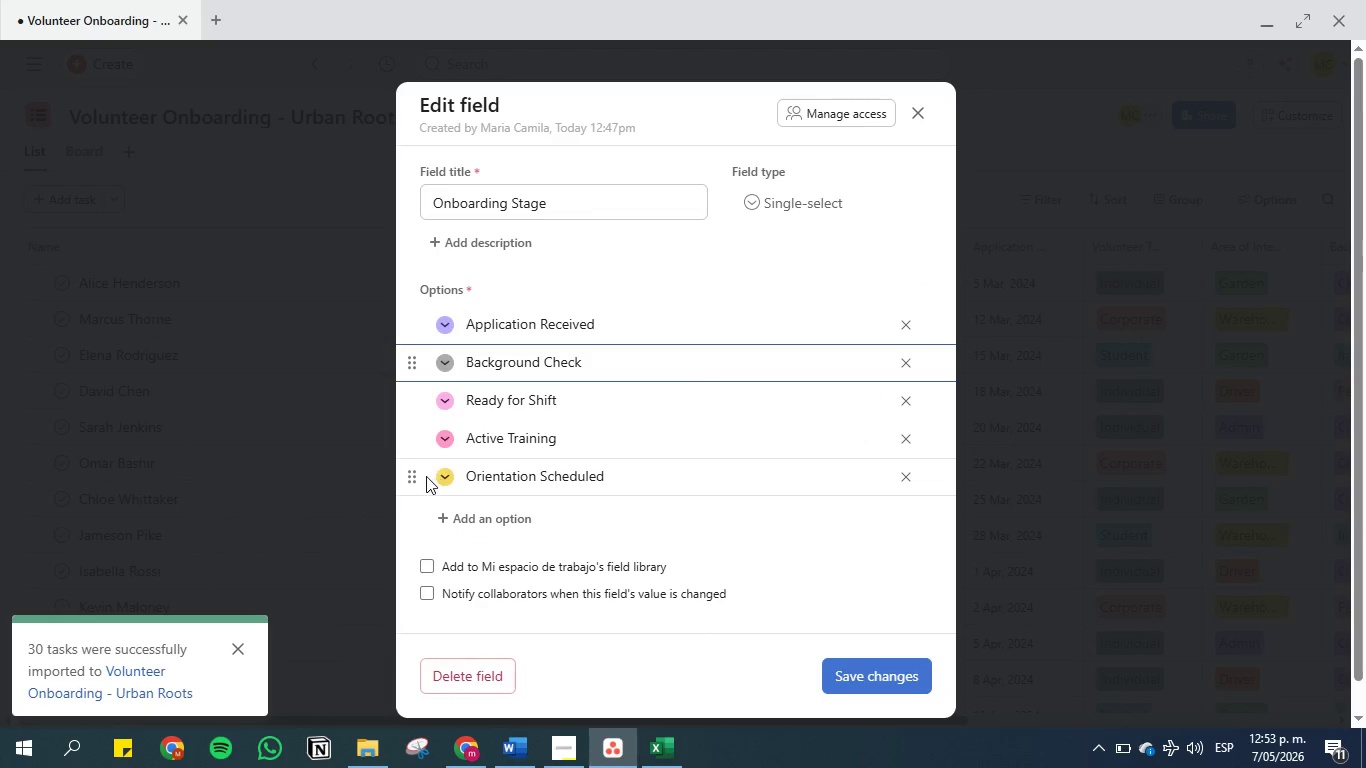 
left_click_drag(start_coordinate=[419, 479], to_coordinate=[427, 380])
 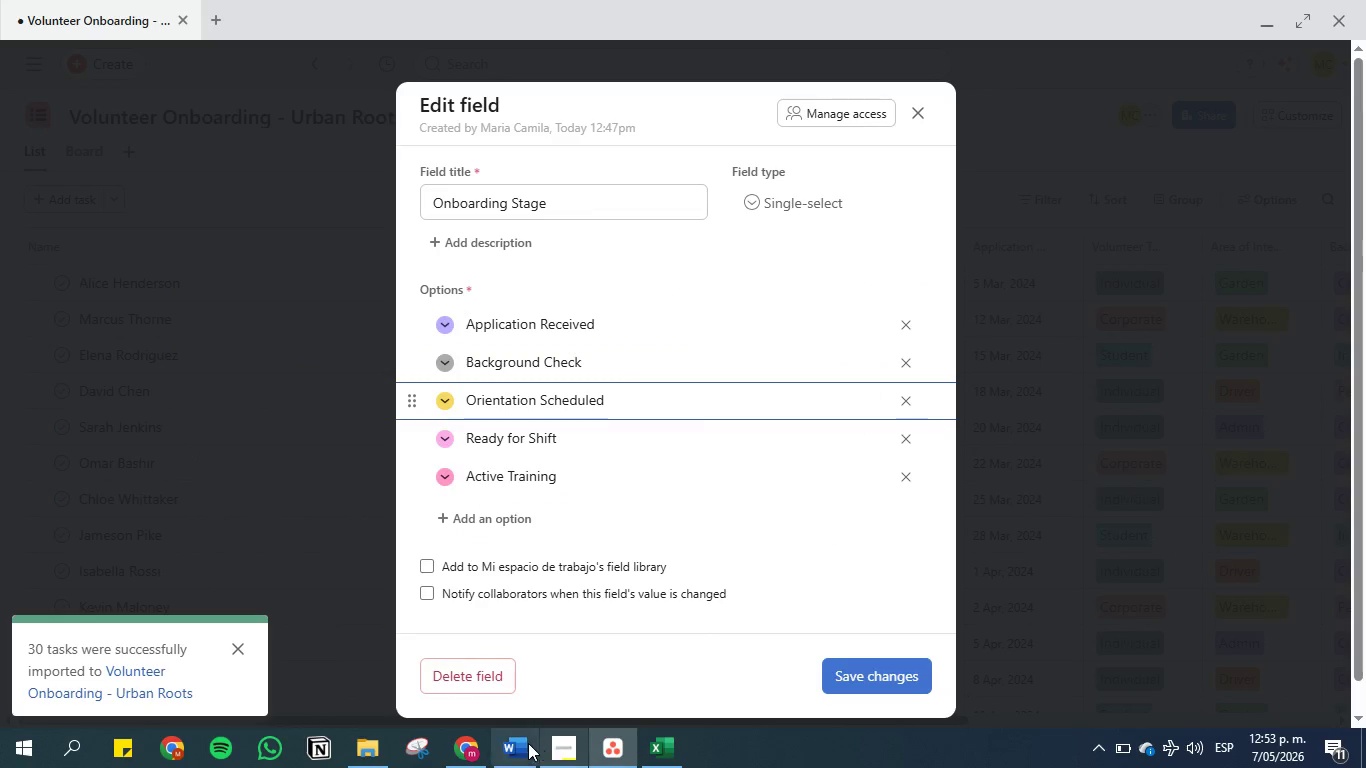 
left_click([524, 743])
 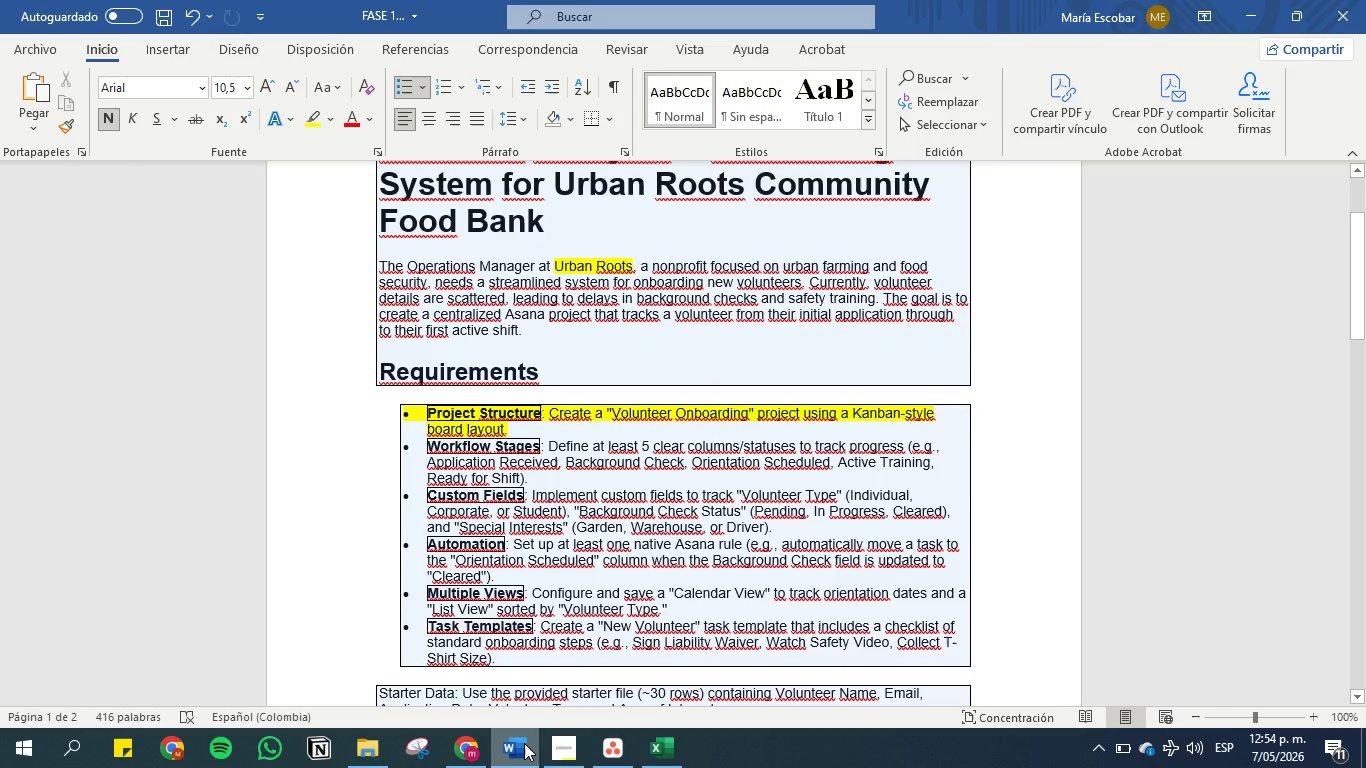 
left_click([524, 743])
 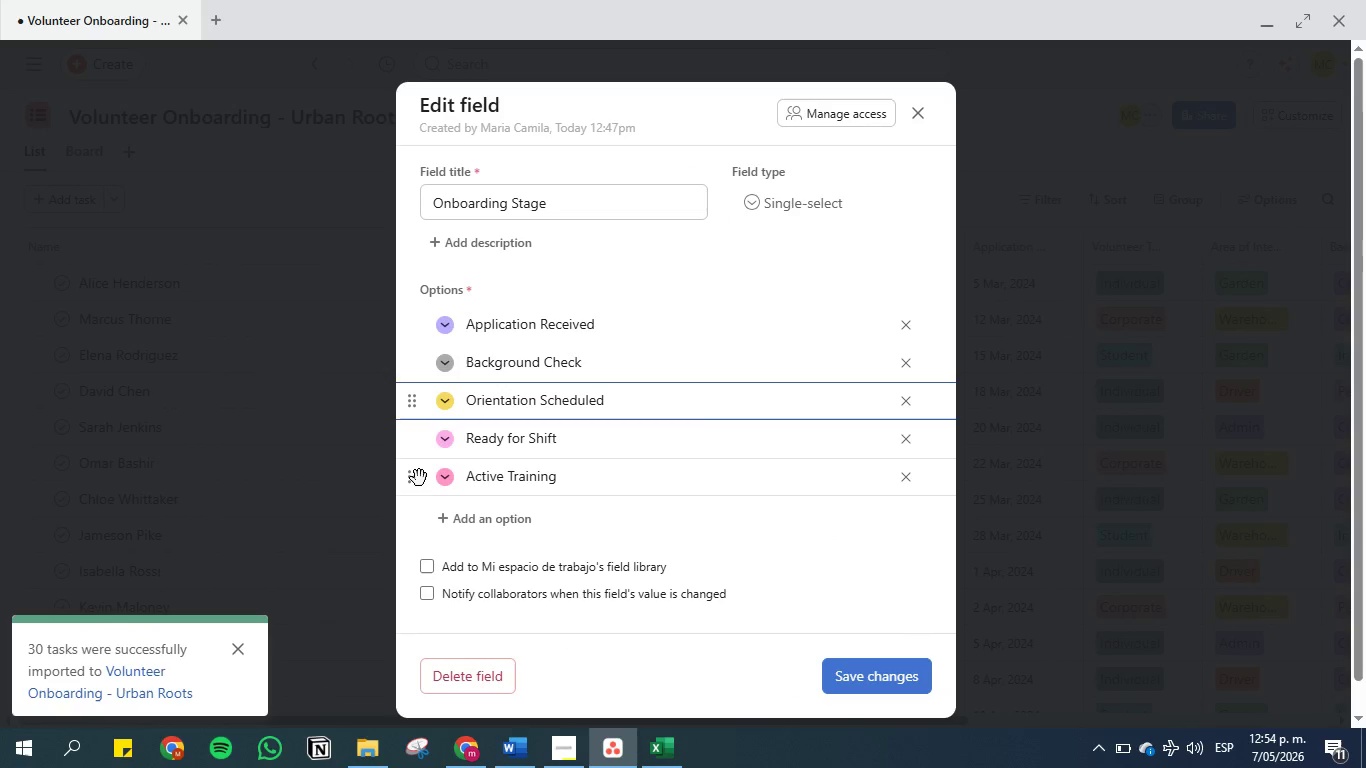 
left_click_drag(start_coordinate=[416, 475], to_coordinate=[415, 417])
 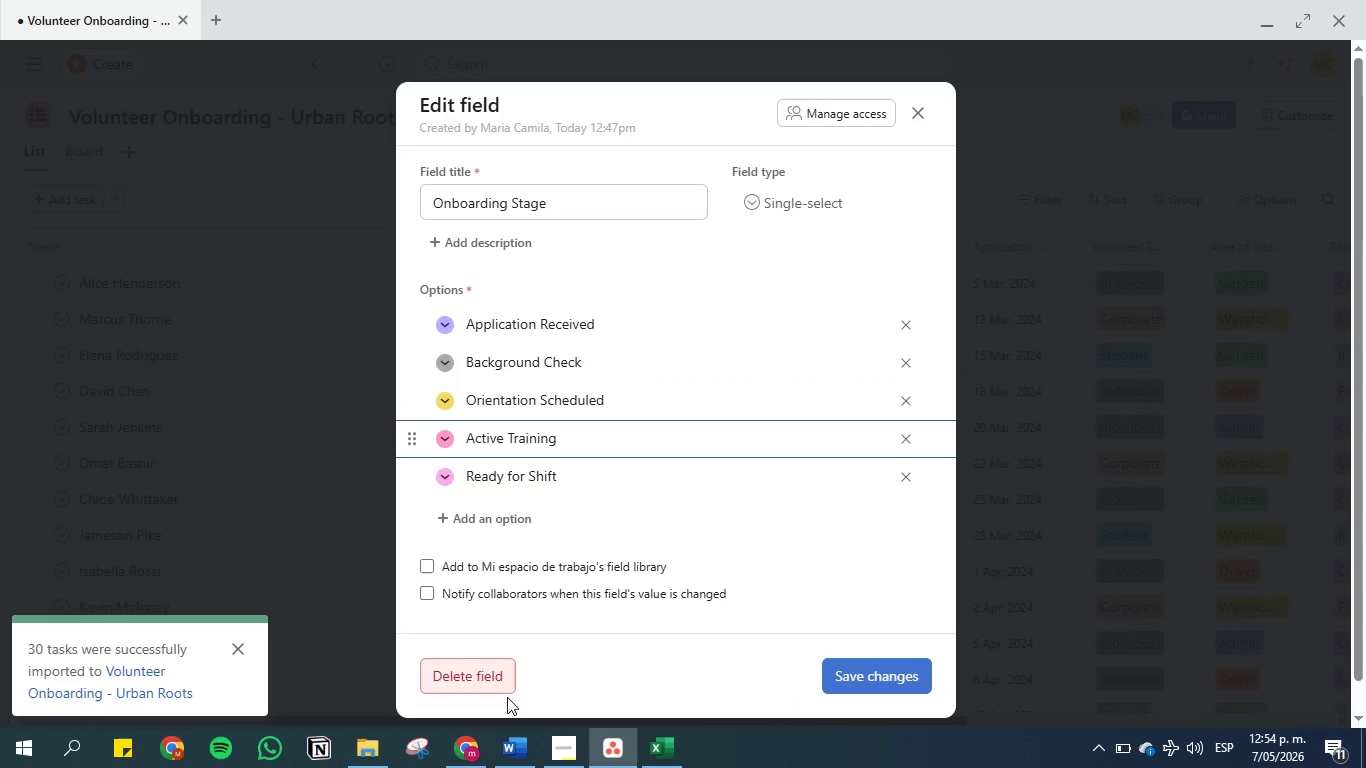 
left_click([512, 753])
 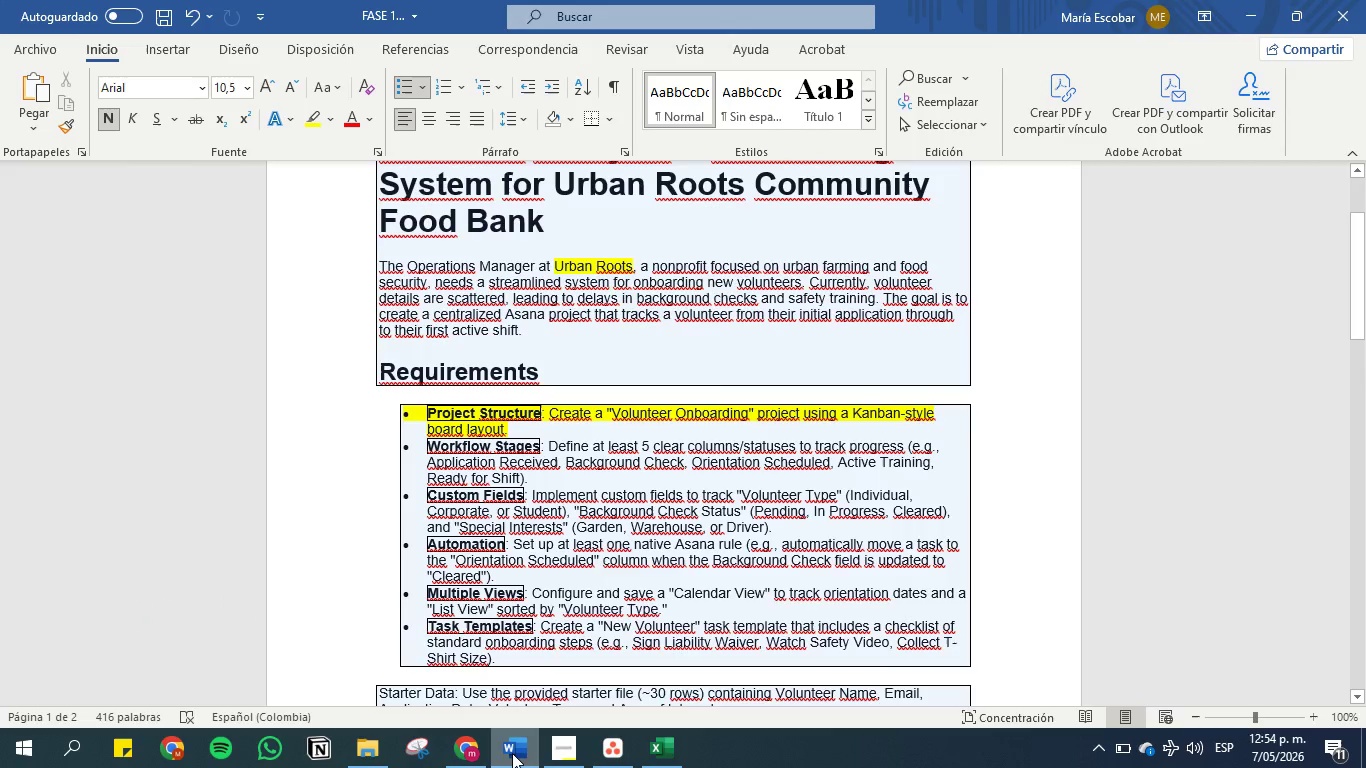 
left_click([512, 753])
 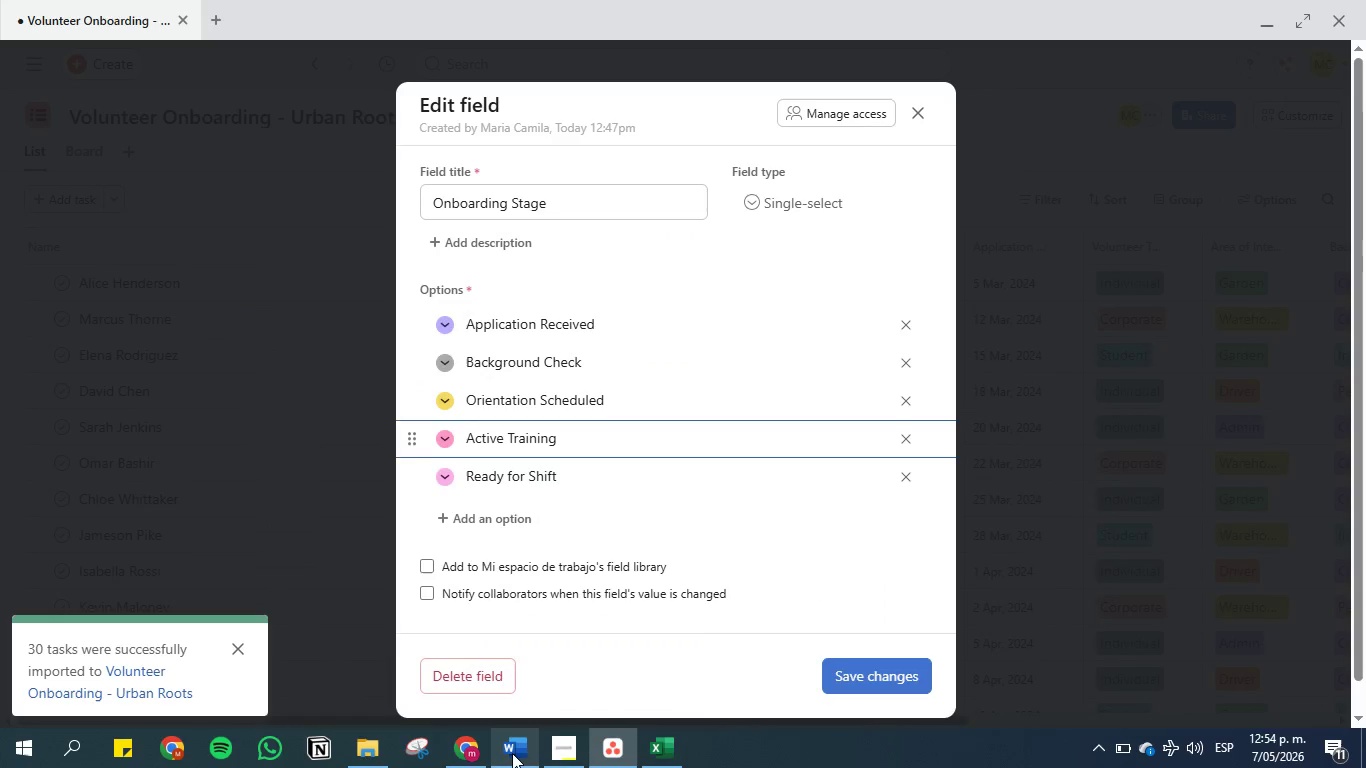 
left_click([512, 753])
 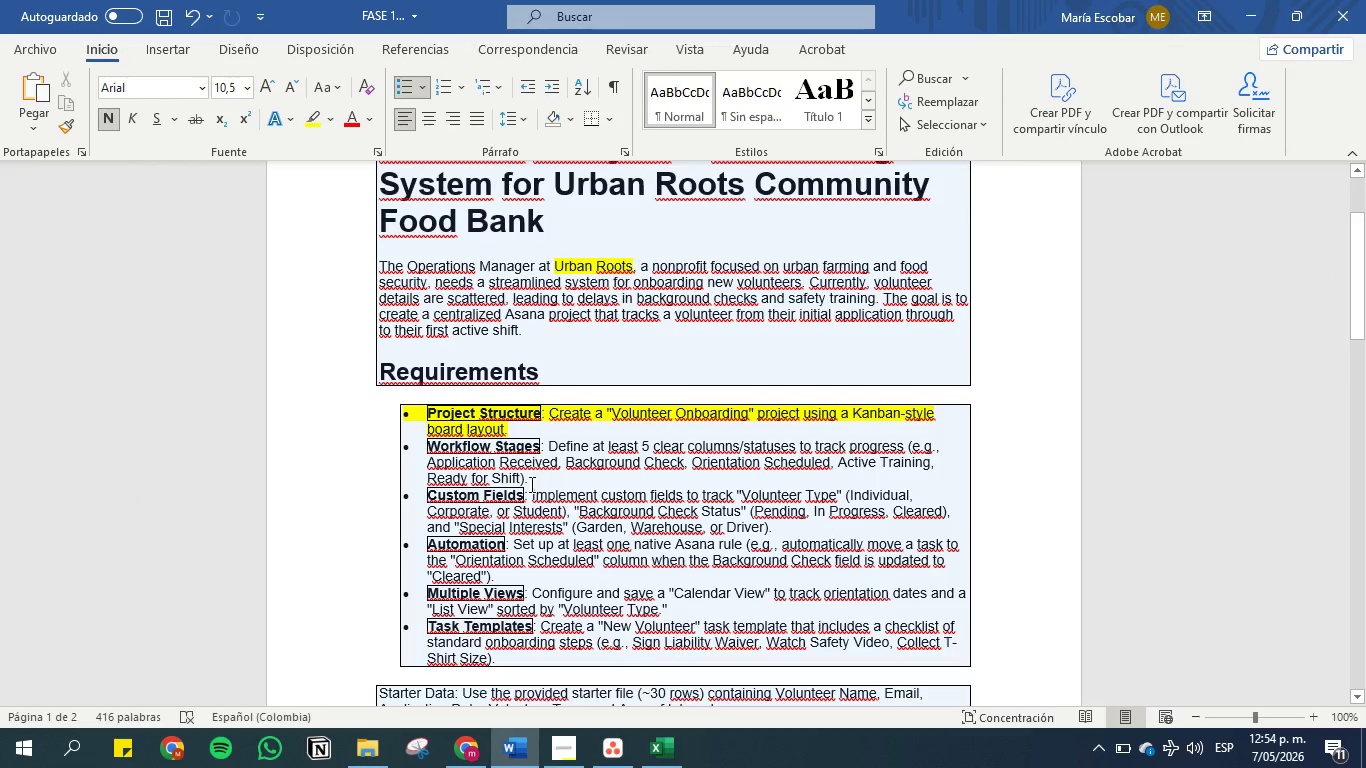 
left_click_drag(start_coordinate=[533, 476], to_coordinate=[436, 445])
 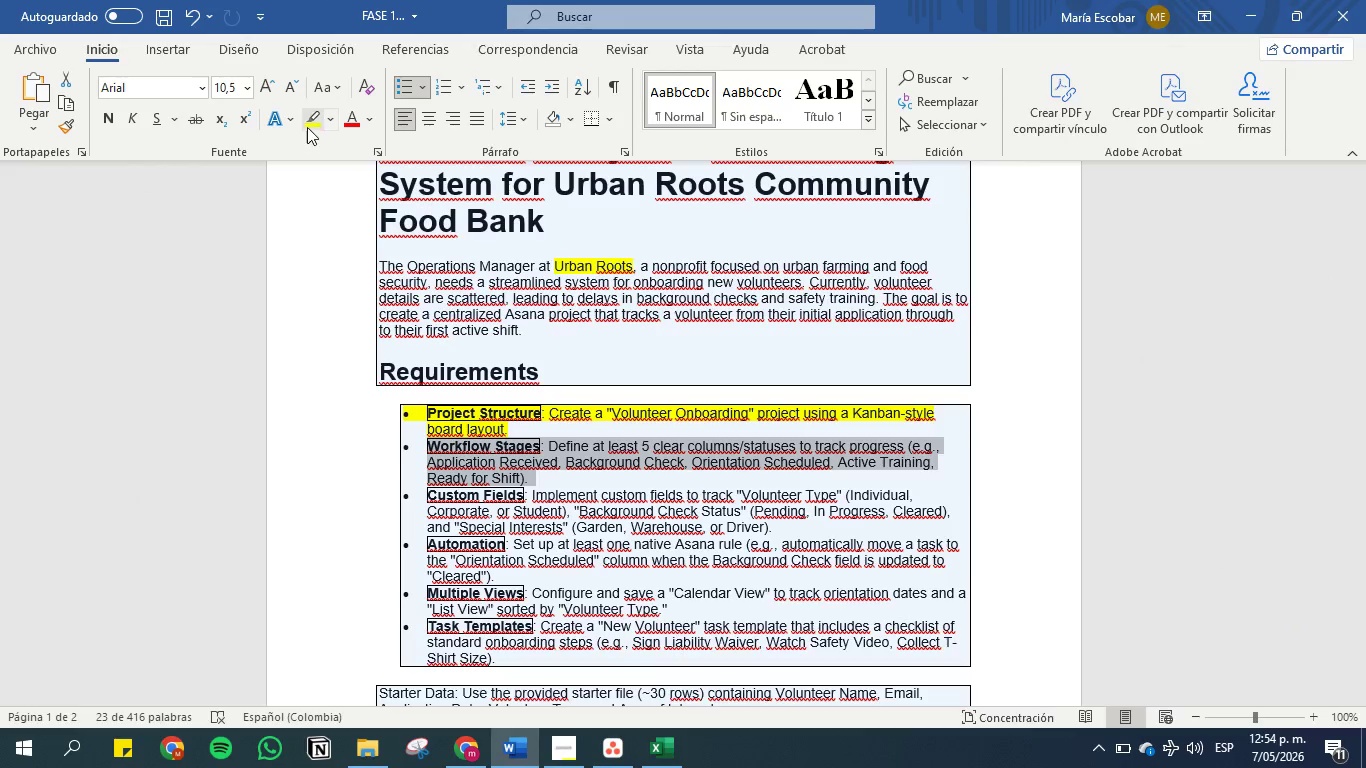 
left_click([312, 115])
 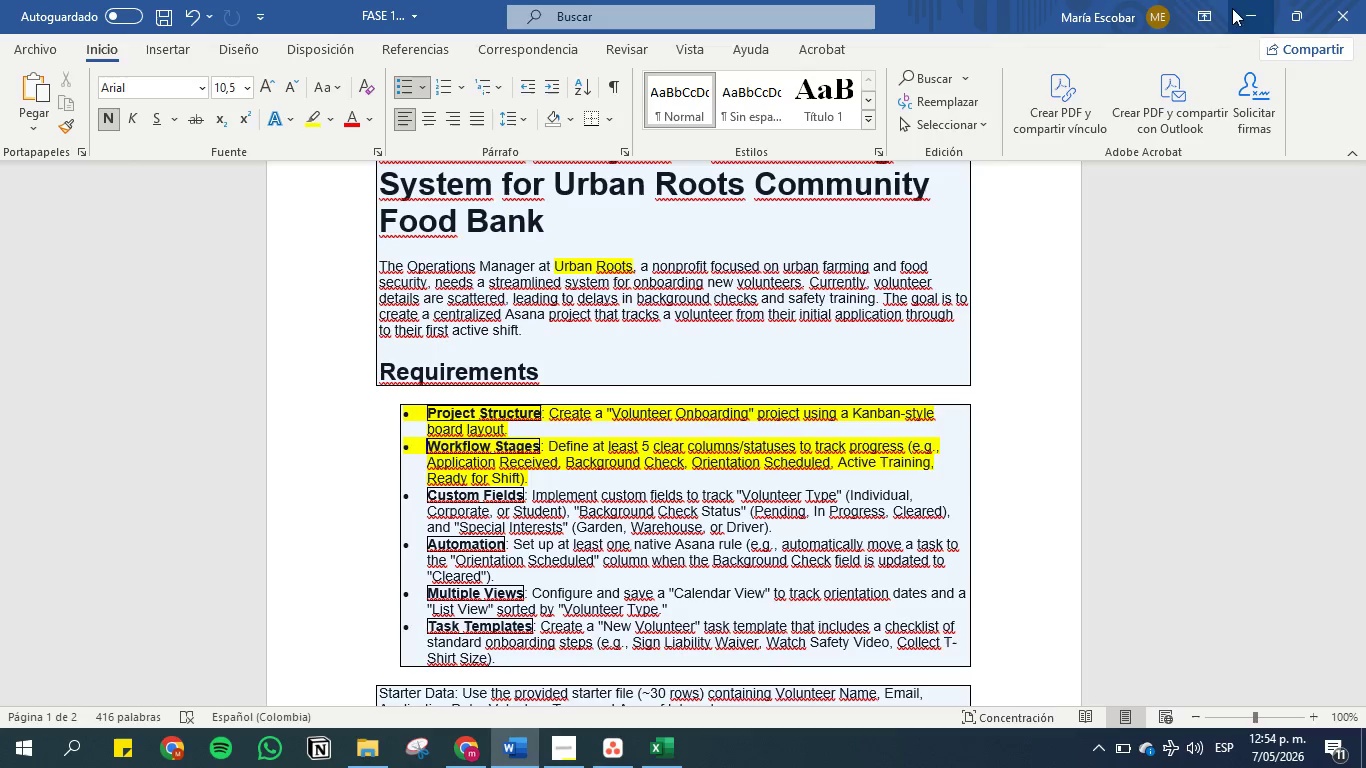 
left_click([619, 765])
 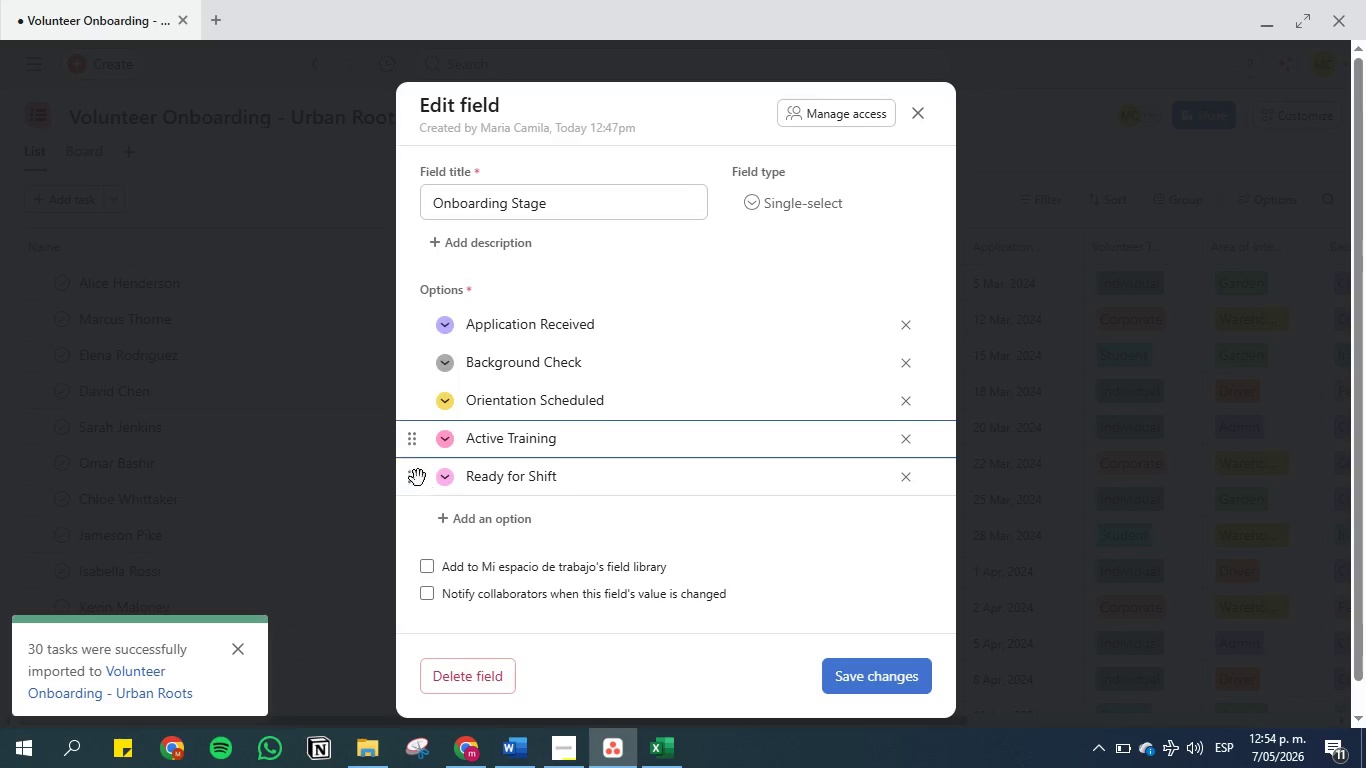 
left_click([455, 477])
 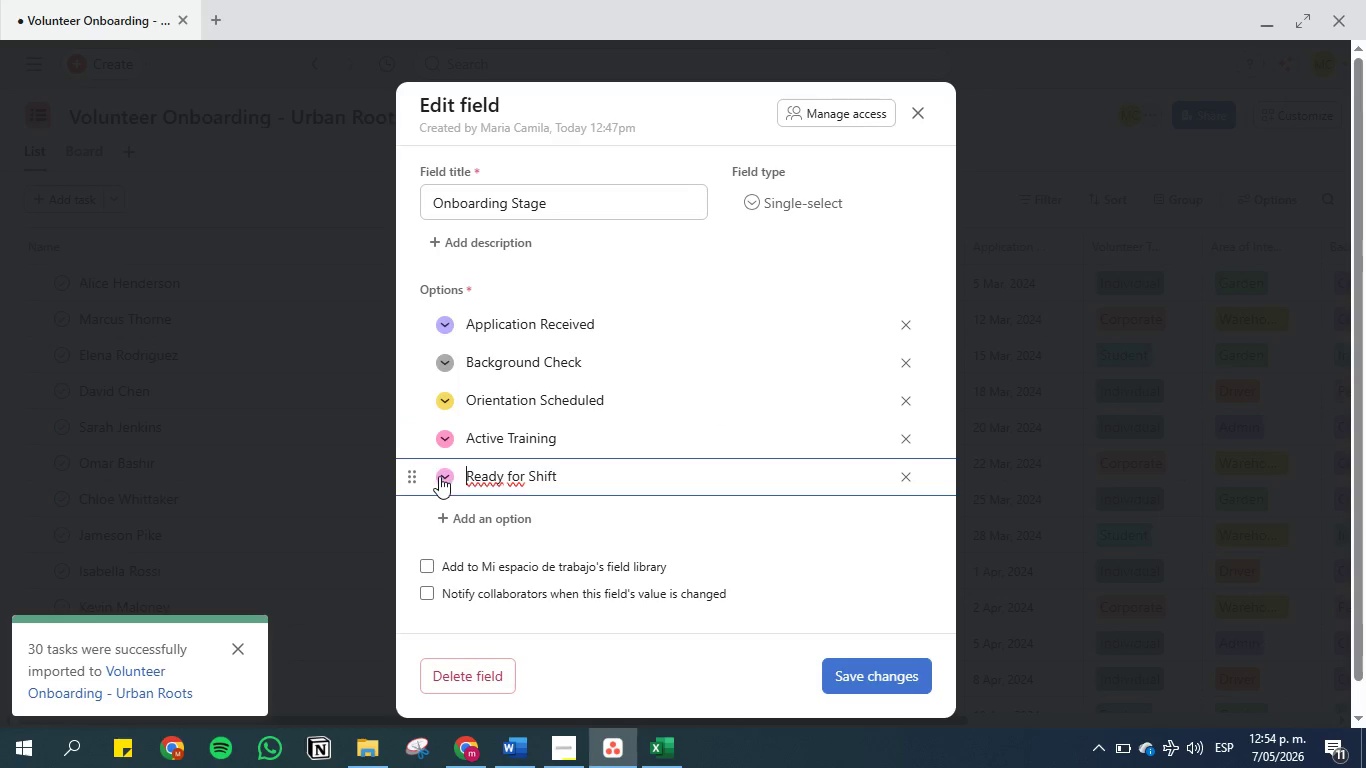 
left_click([439, 476])
 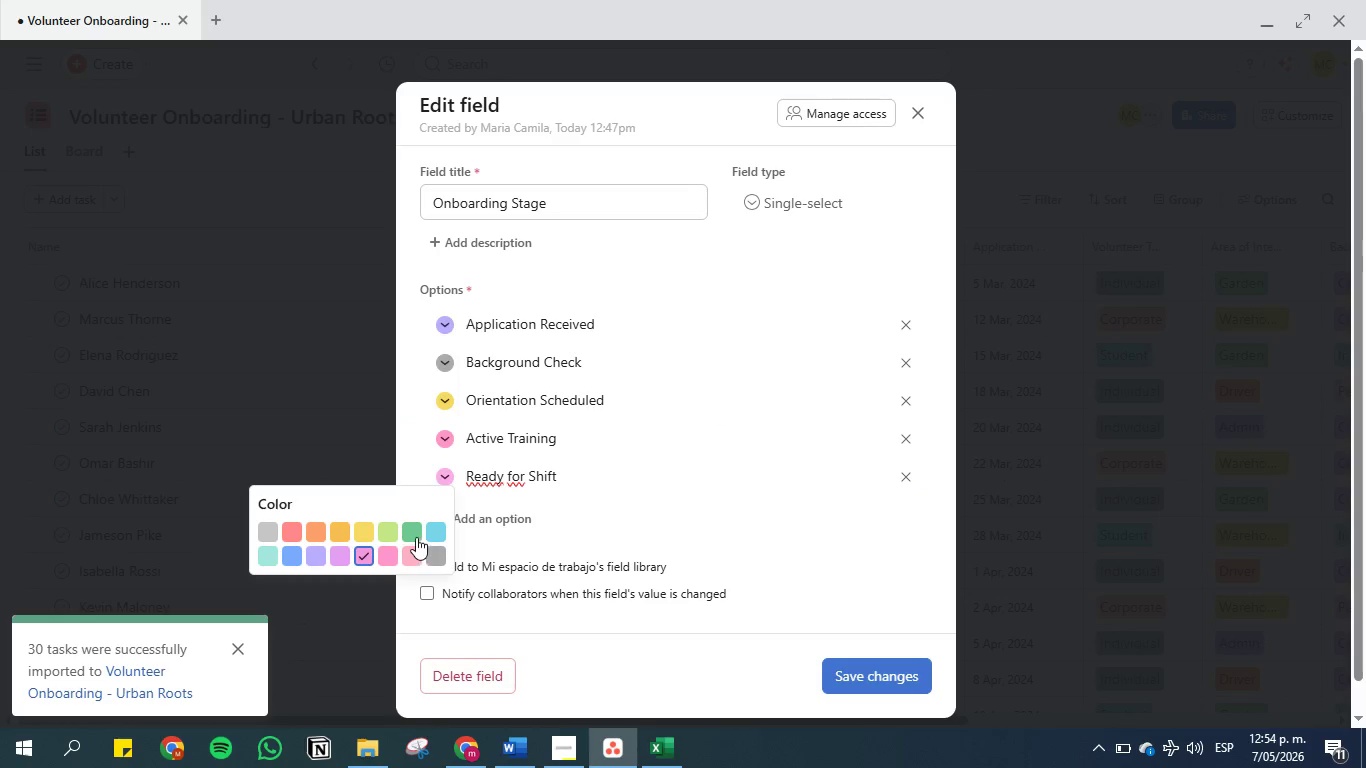 
left_click([416, 532])
 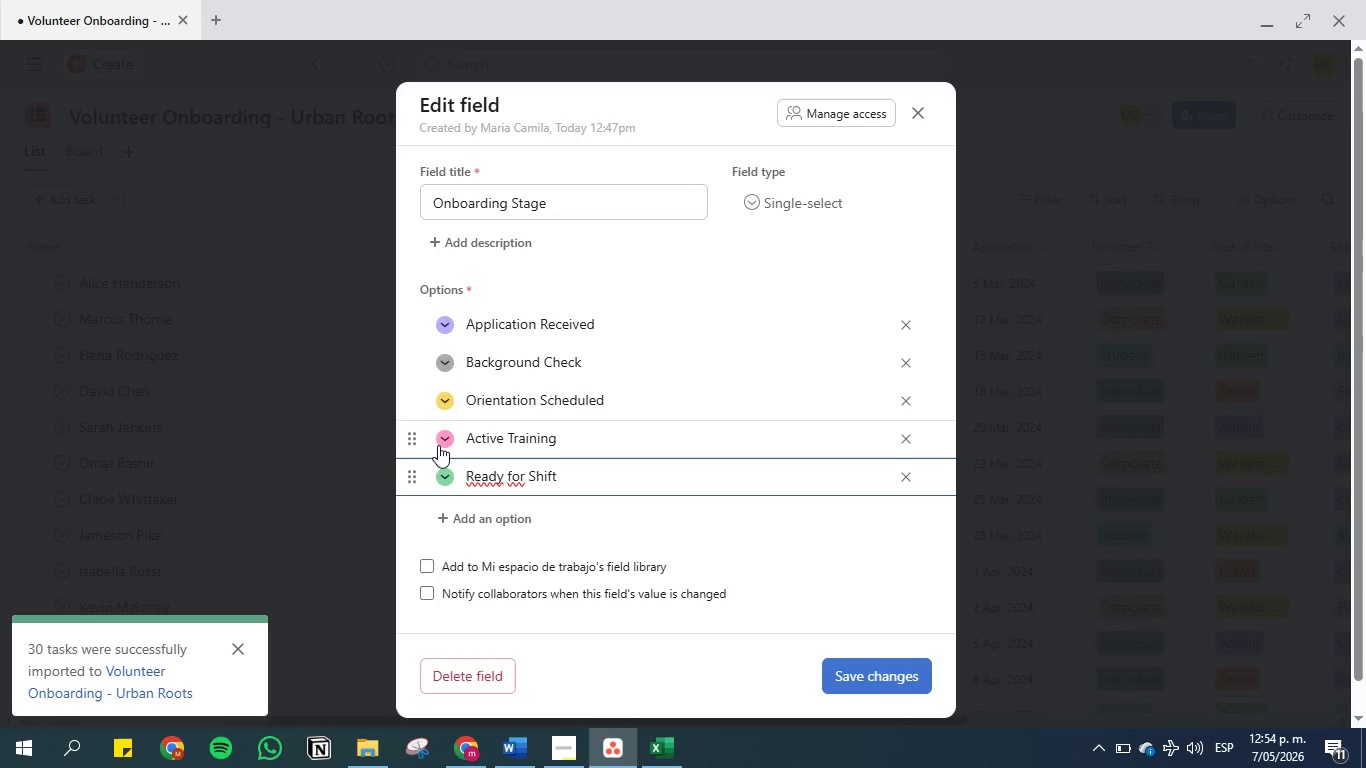 
left_click([443, 444])
 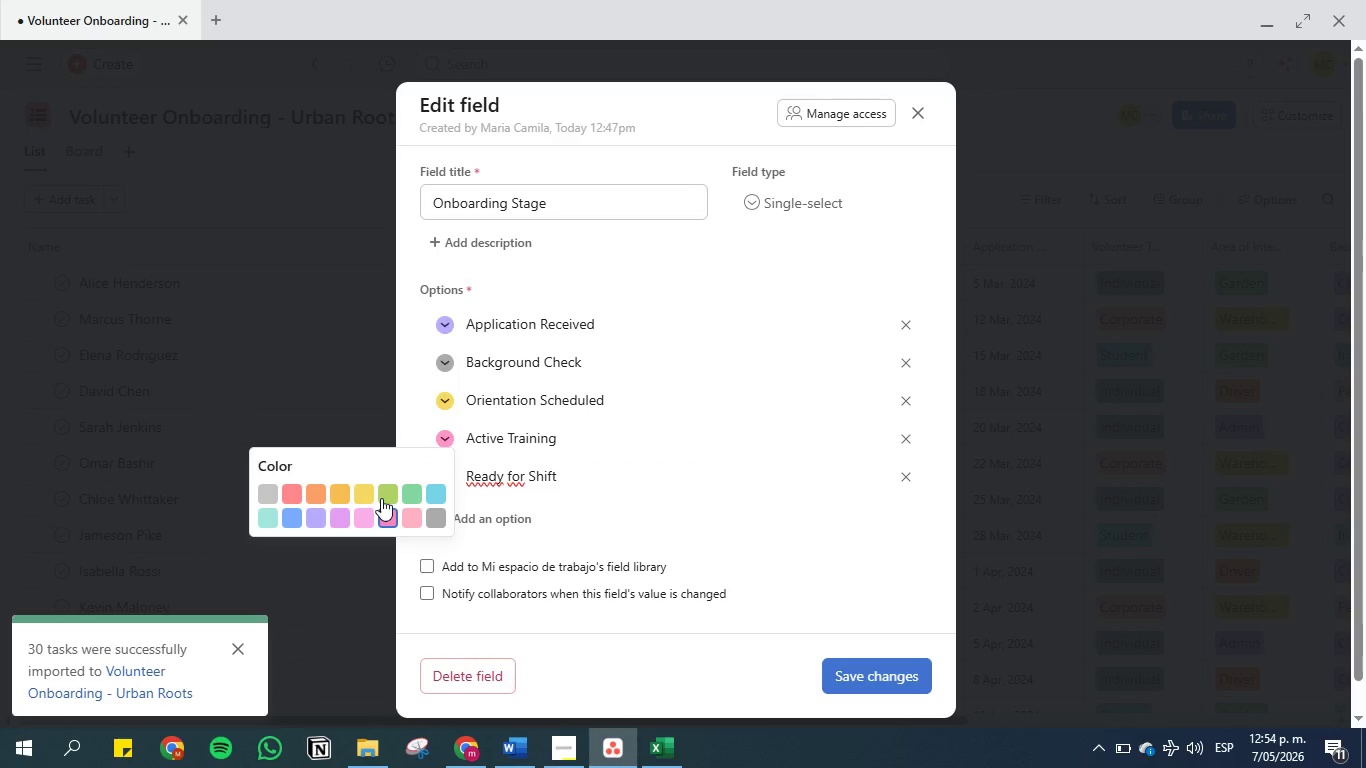 
left_click([388, 494])
 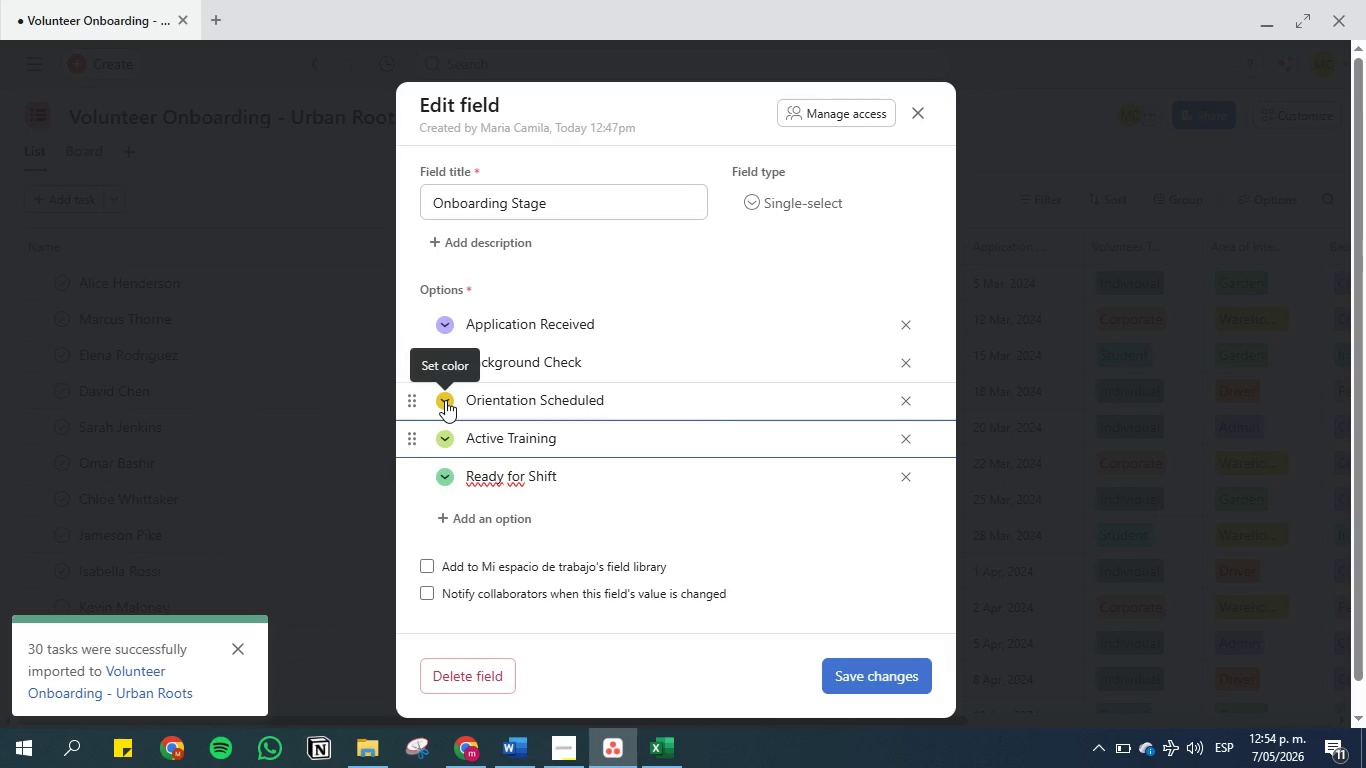 
mouse_move([438, 355])
 